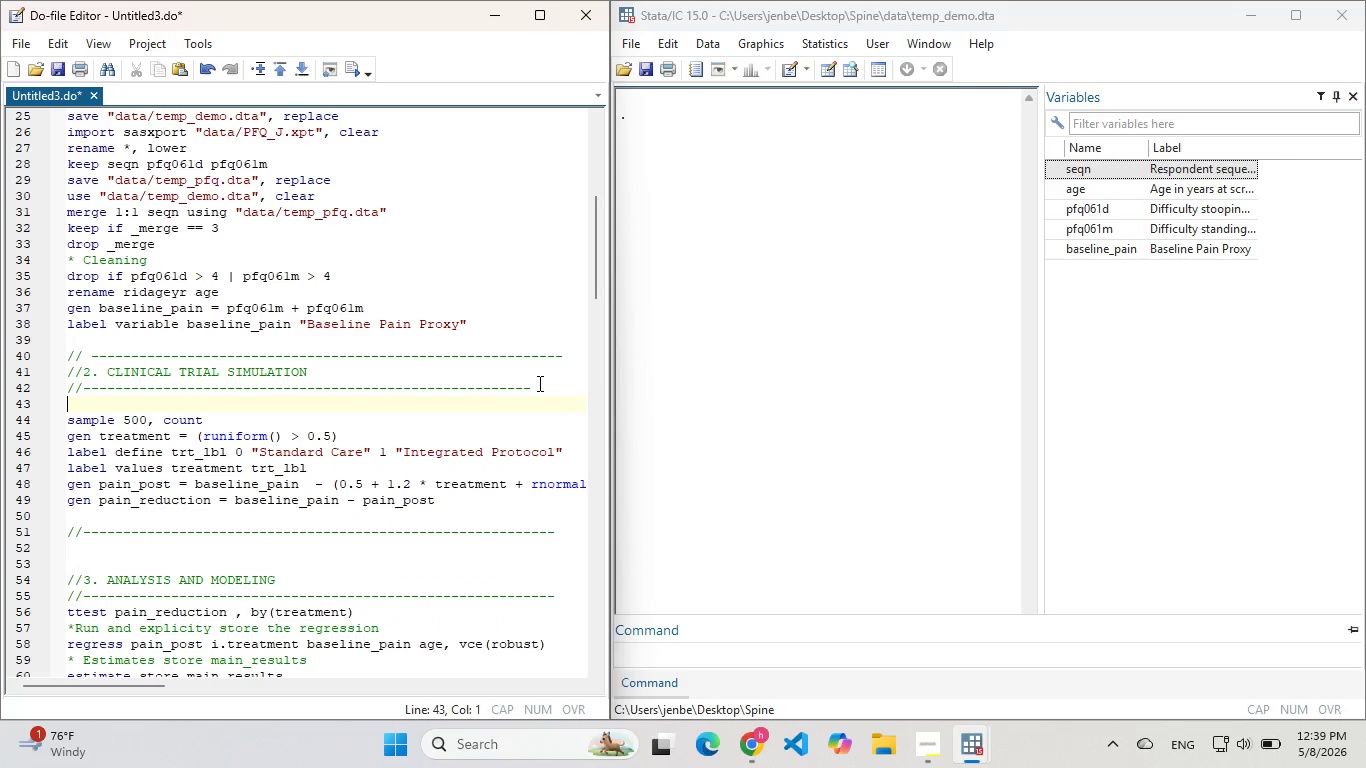 
key(Enter)
 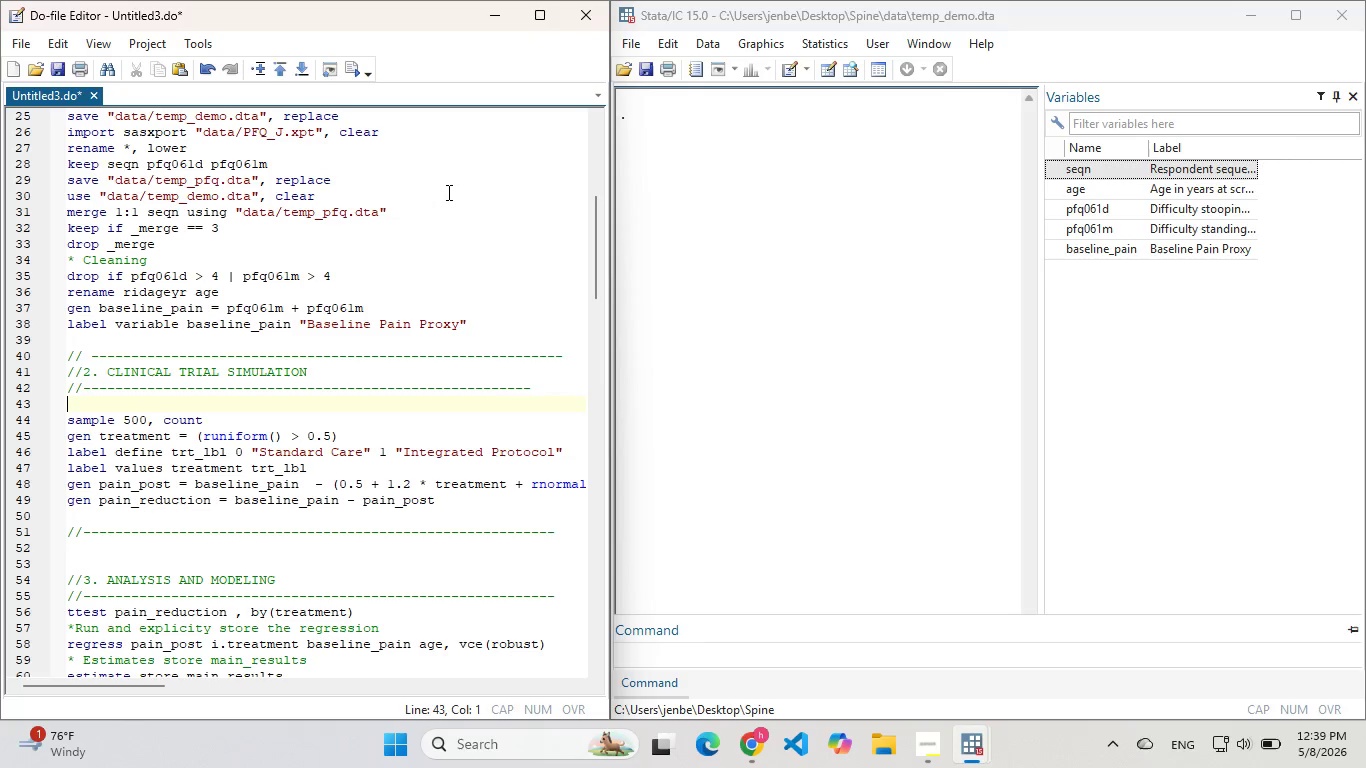 
scroll: coordinate [383, 231], scroll_direction: down, amount: 1.0
 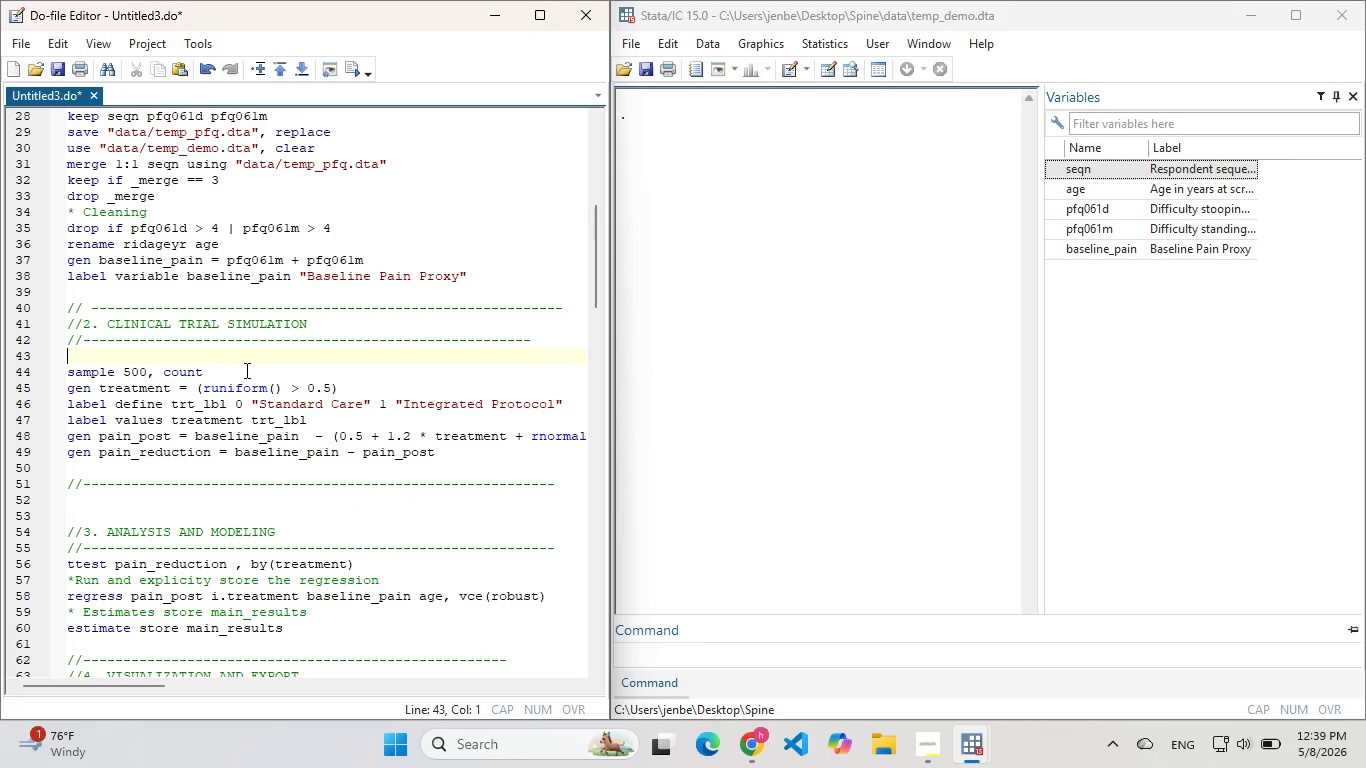 
left_click_drag(start_coordinate=[245, 370], to_coordinate=[47, 367])
 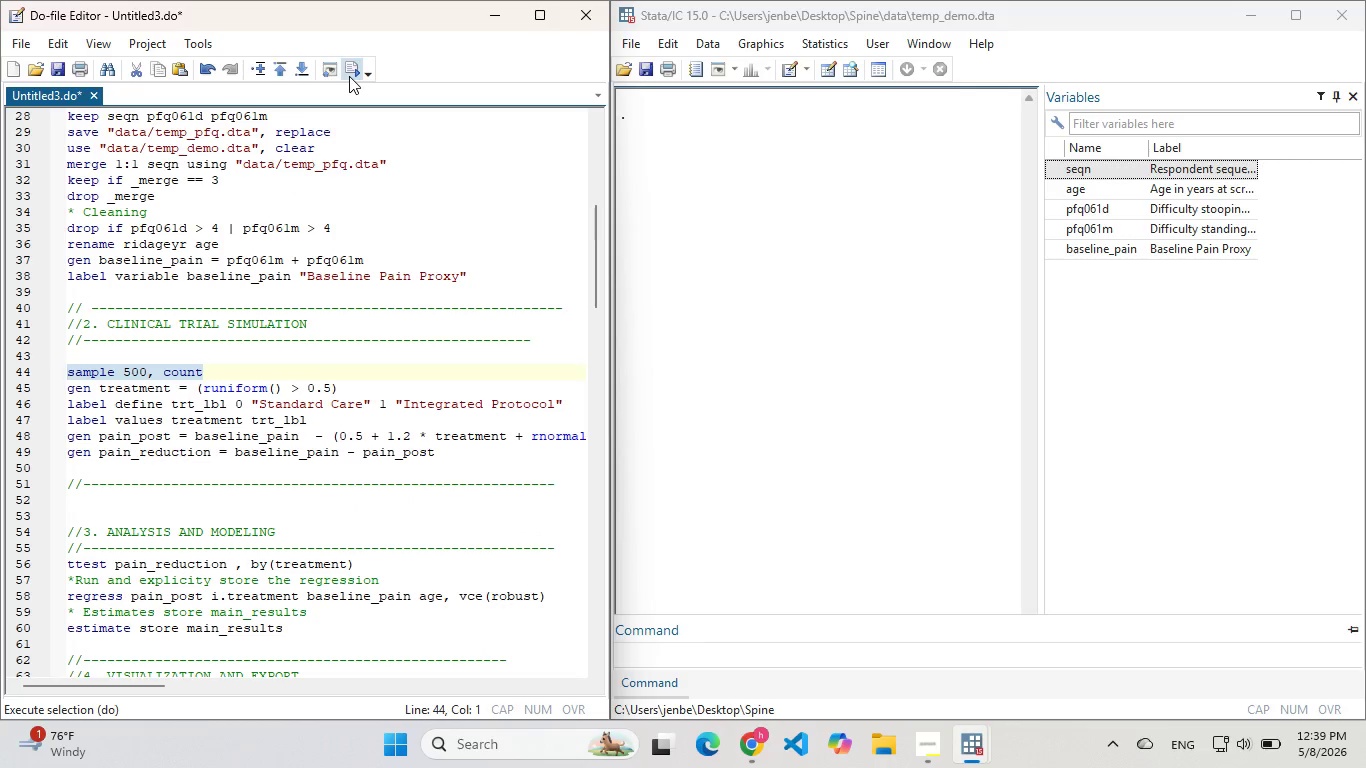 
left_click([349, 76])
 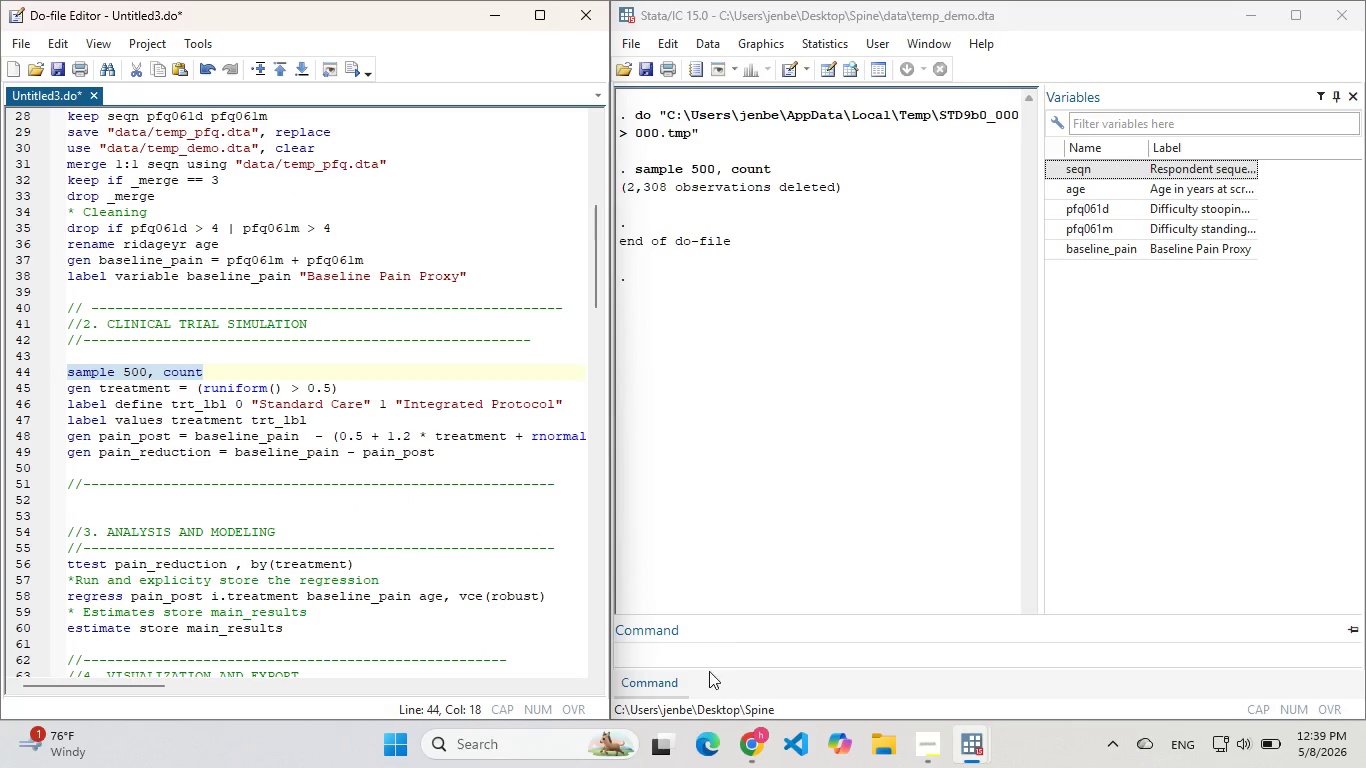 
left_click([702, 658])
 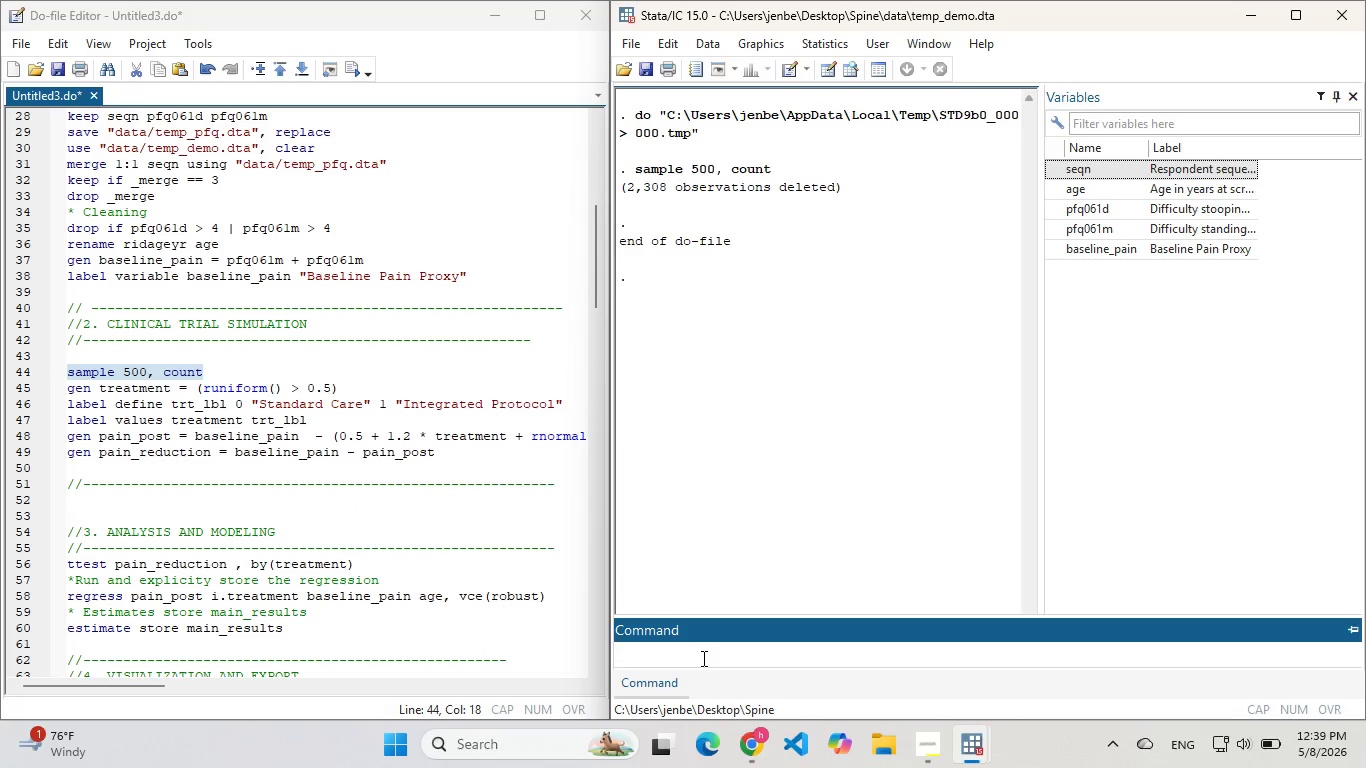 
type(cls)
 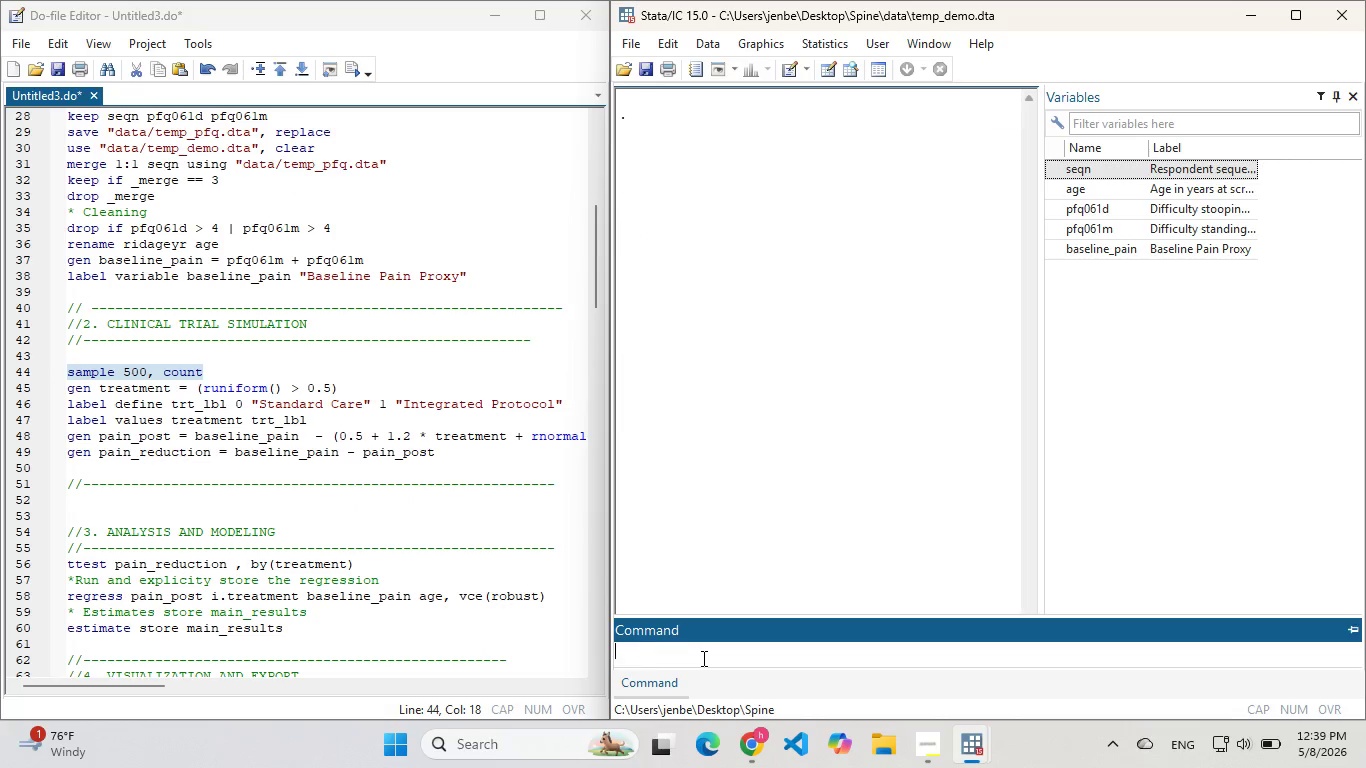 
key(Enter)
 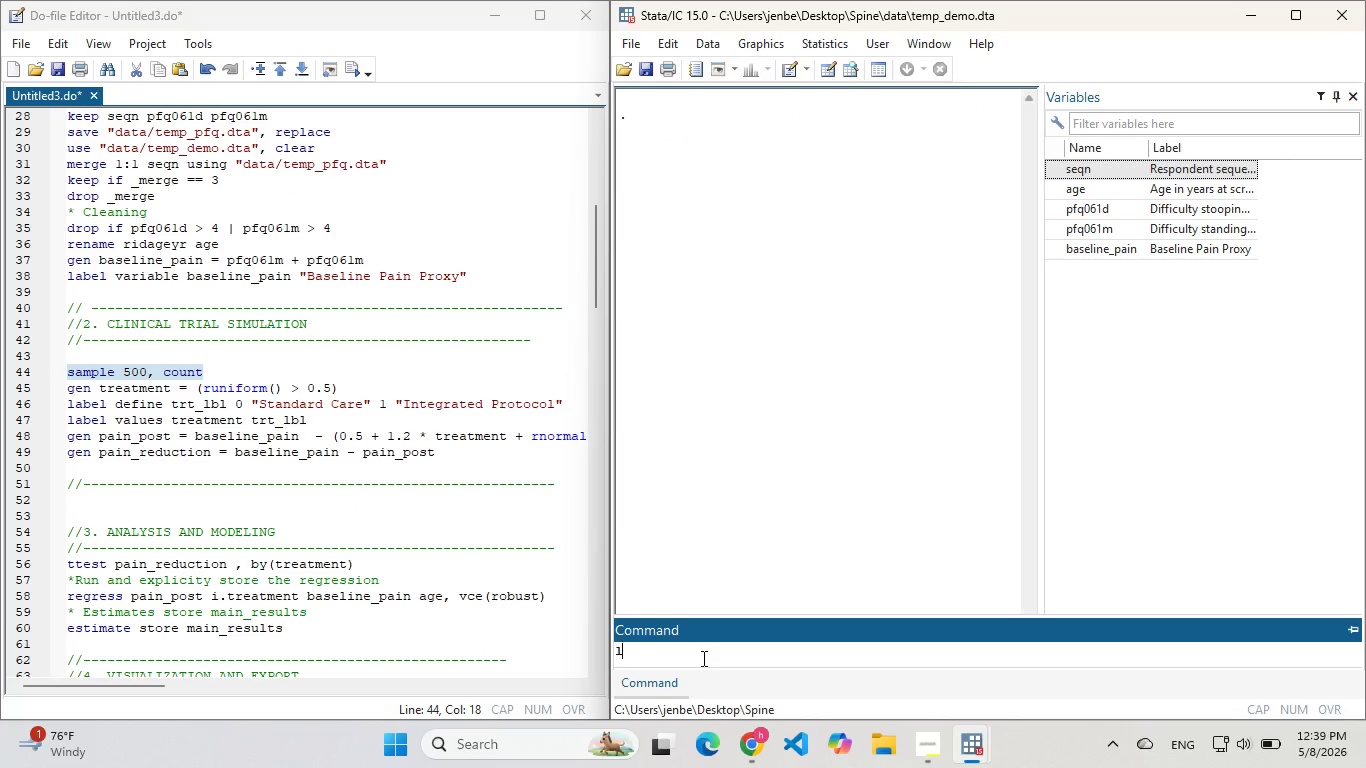 
type(list)
 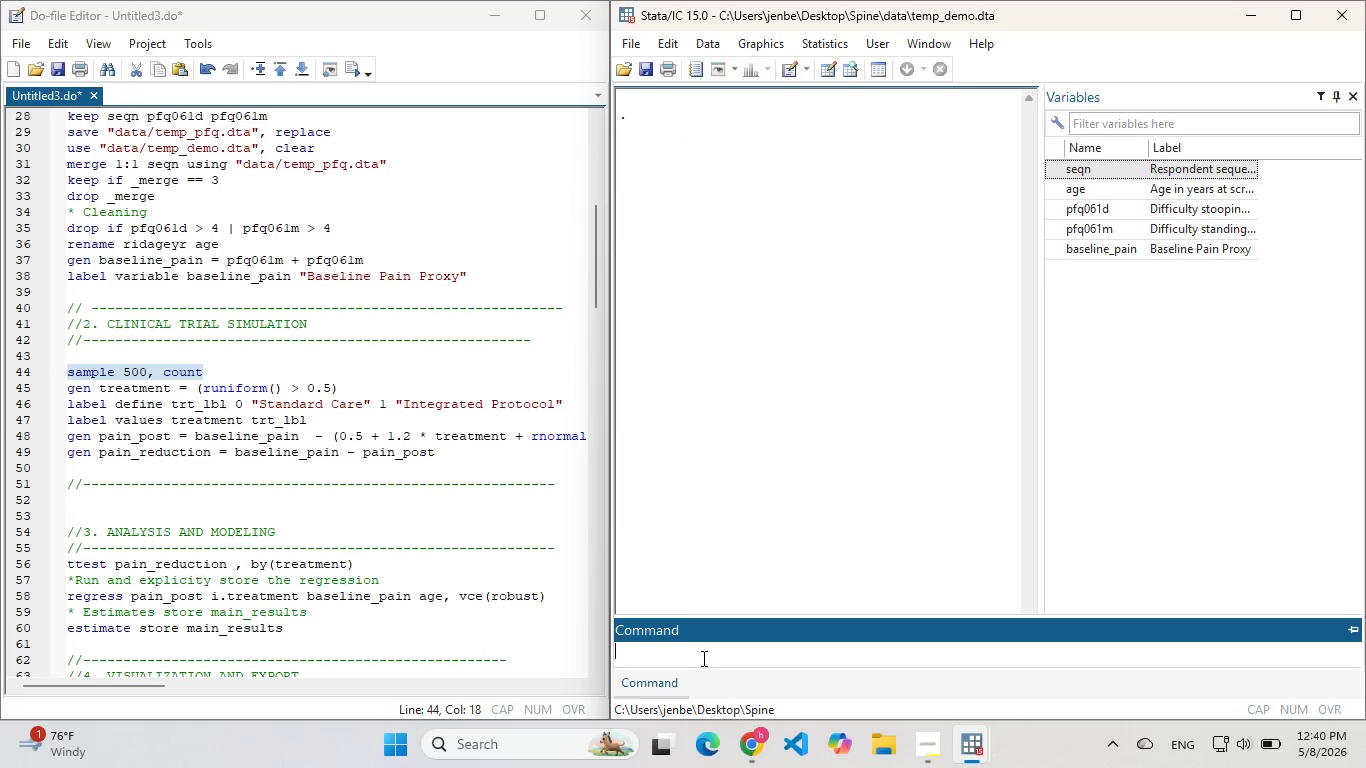 
key(Enter)
 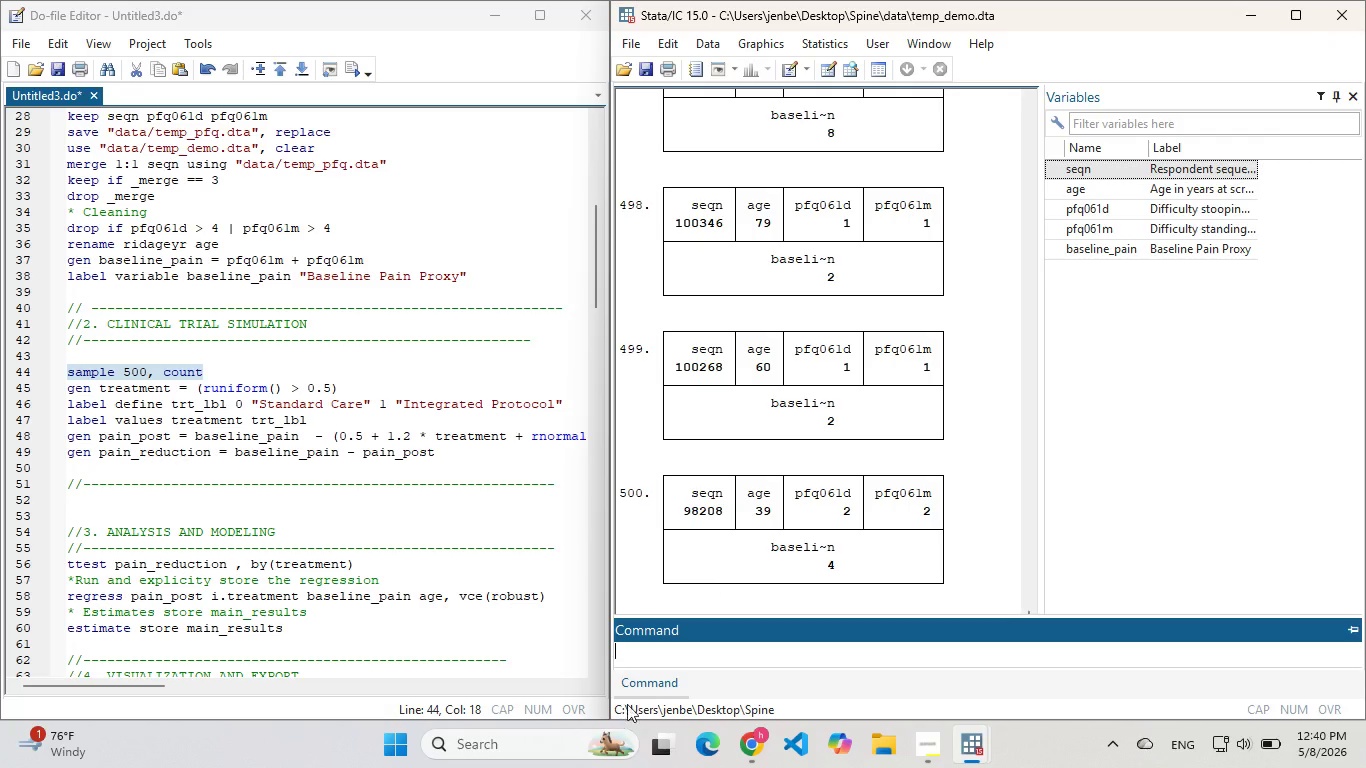 
type(cls)
 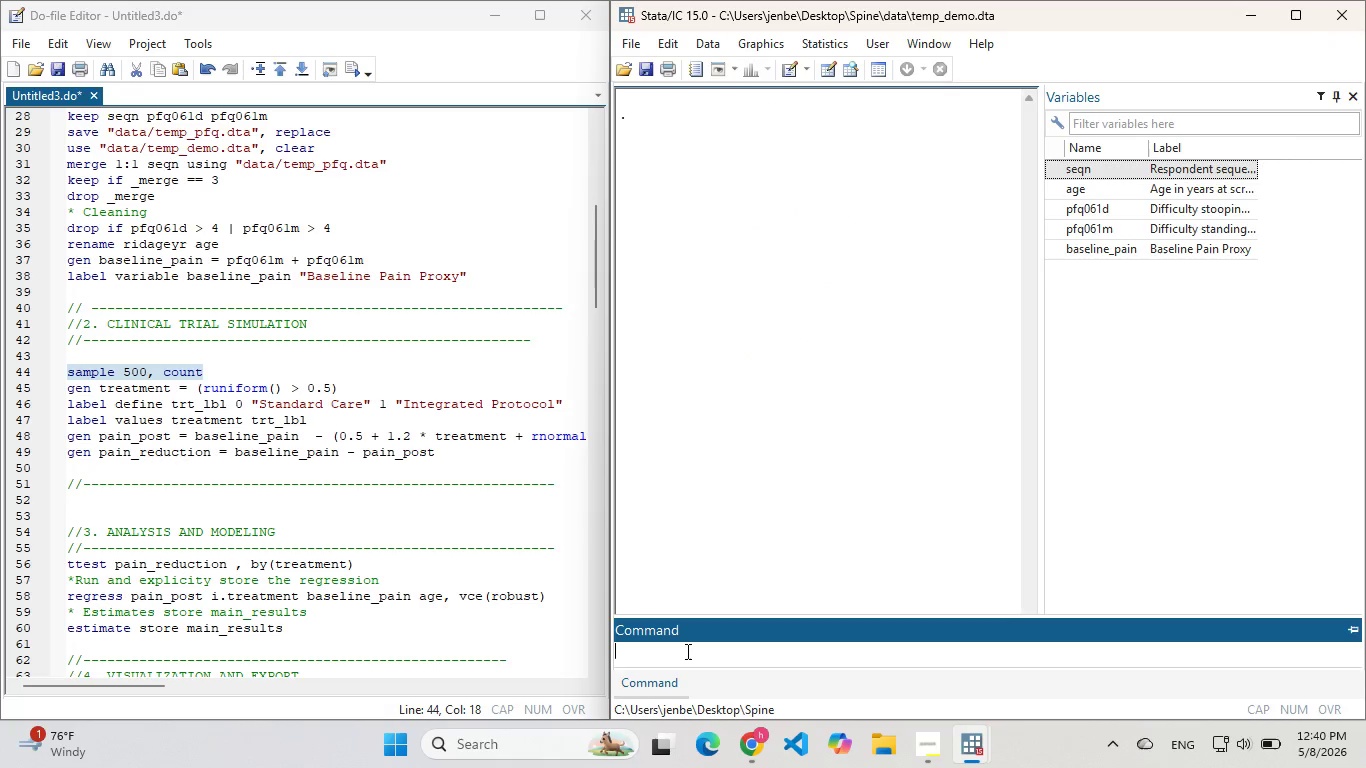 
key(Enter)
 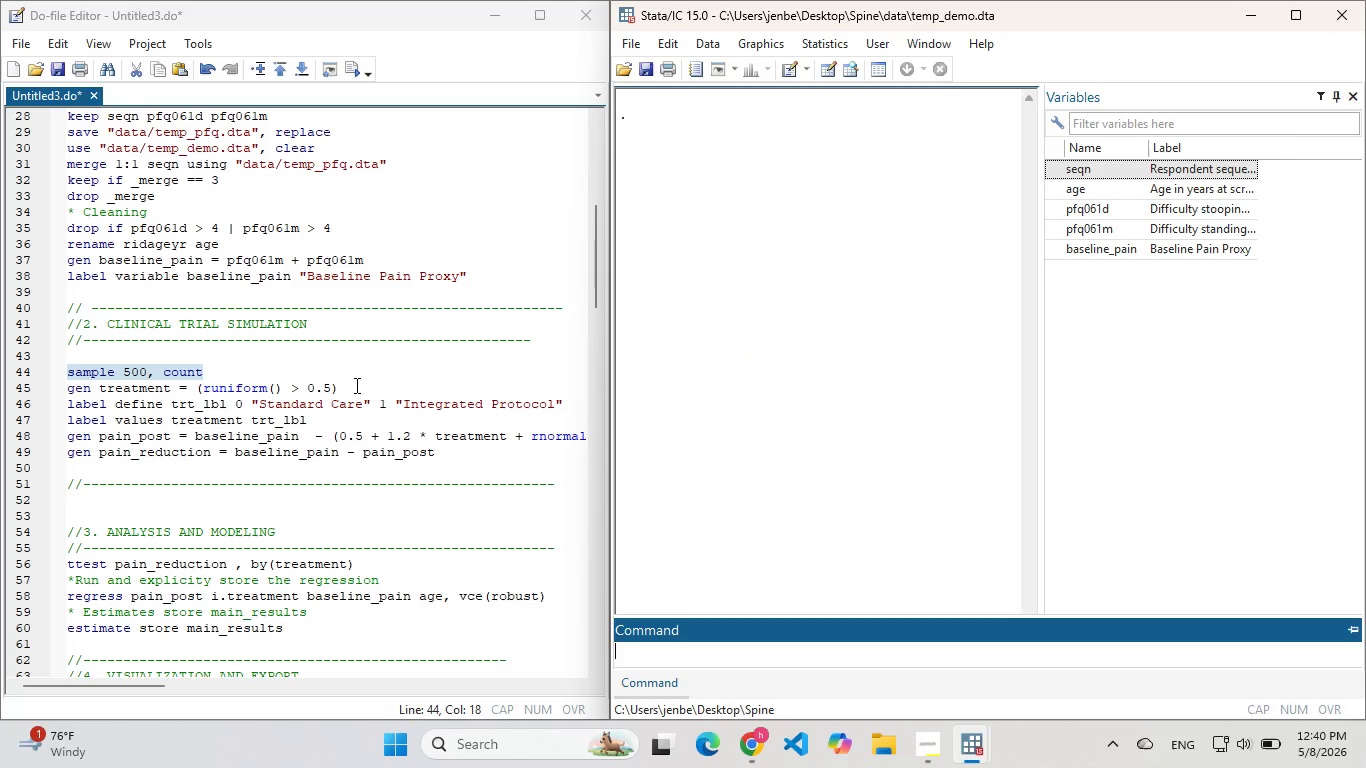 
left_click_drag(start_coordinate=[355, 384], to_coordinate=[50, 387])
 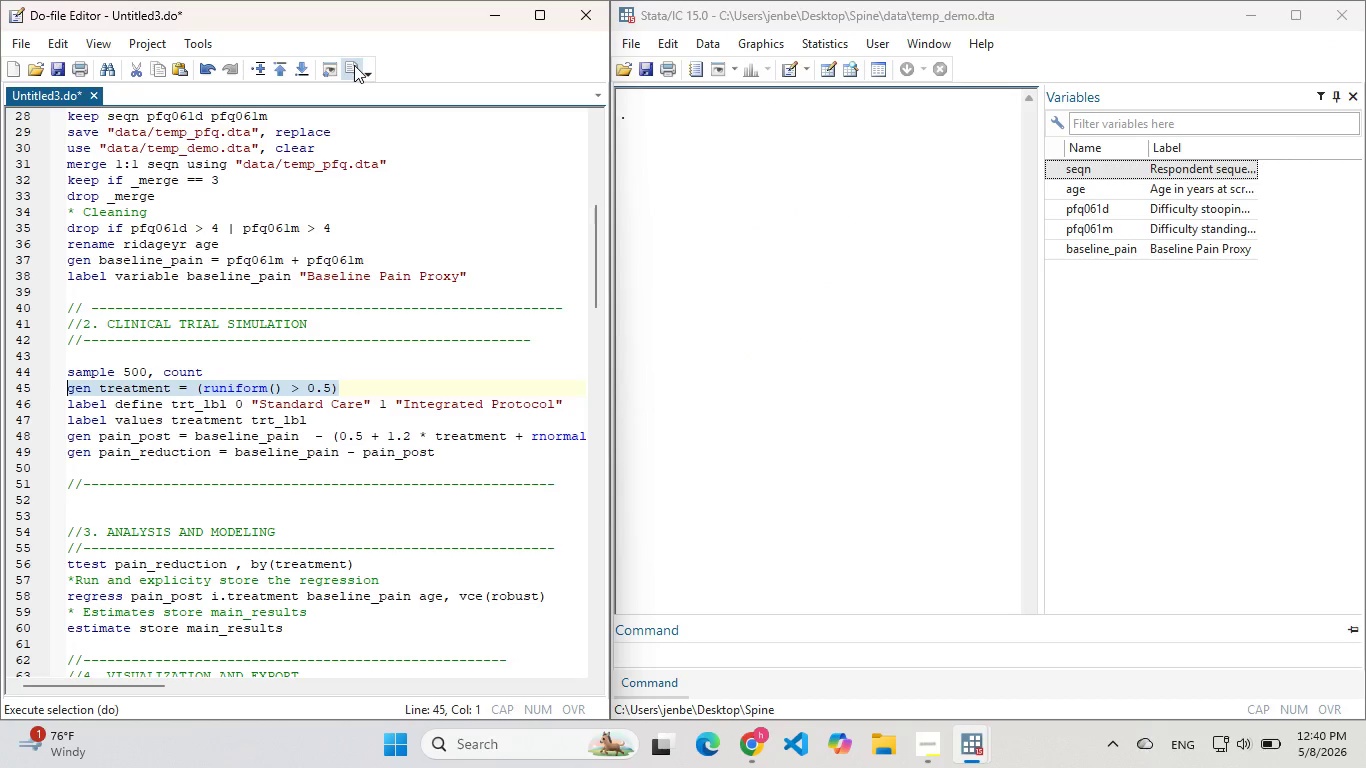 
left_click([354, 65])
 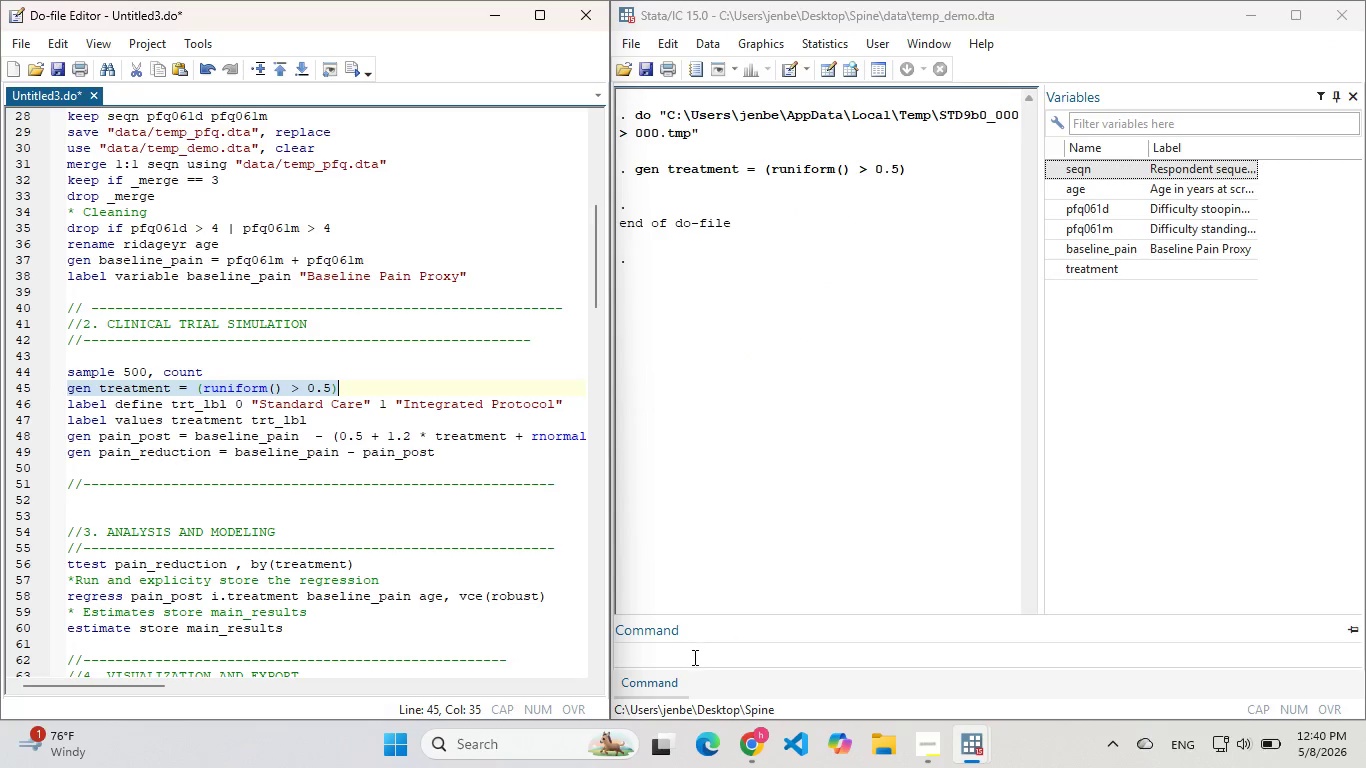 
left_click([693, 657])
 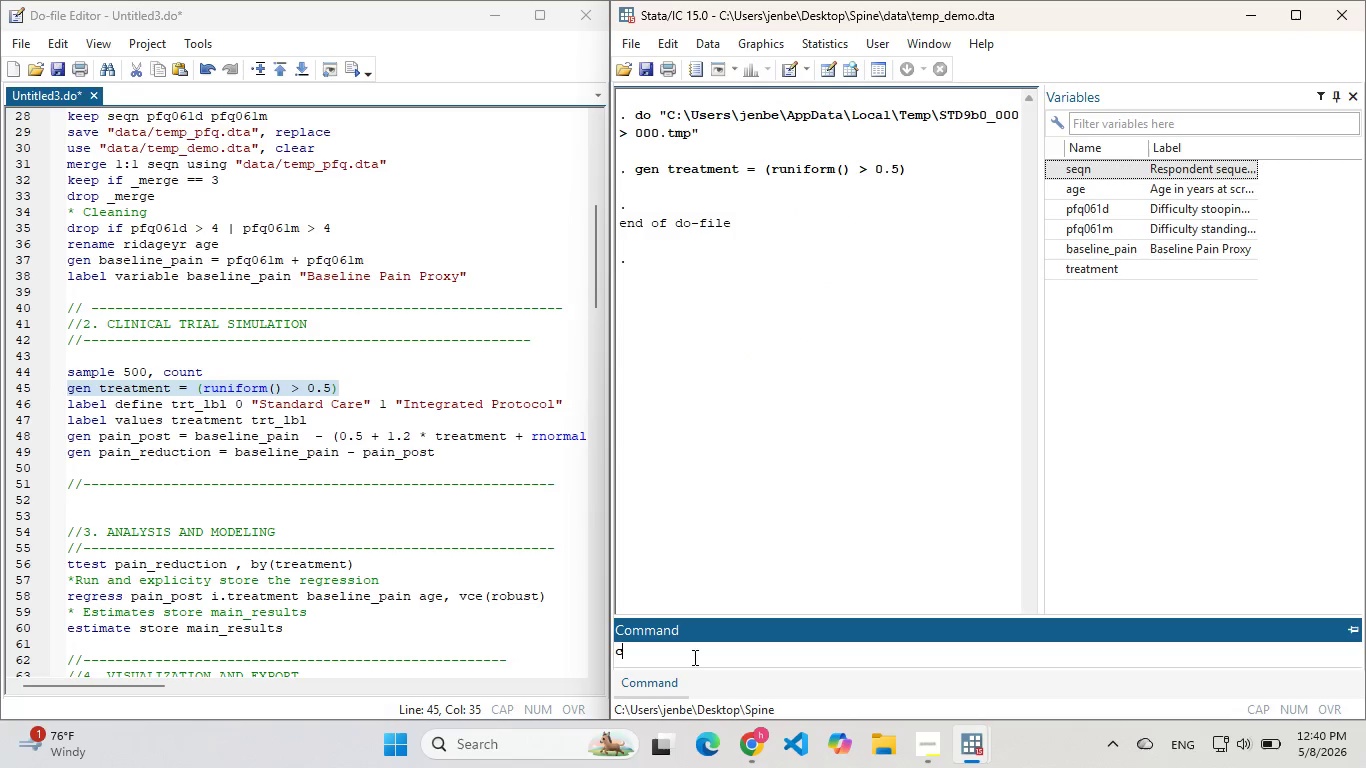 
type(ck)
key(Backspace)
key(Backspace)
key(Backspace)
type(cls)
 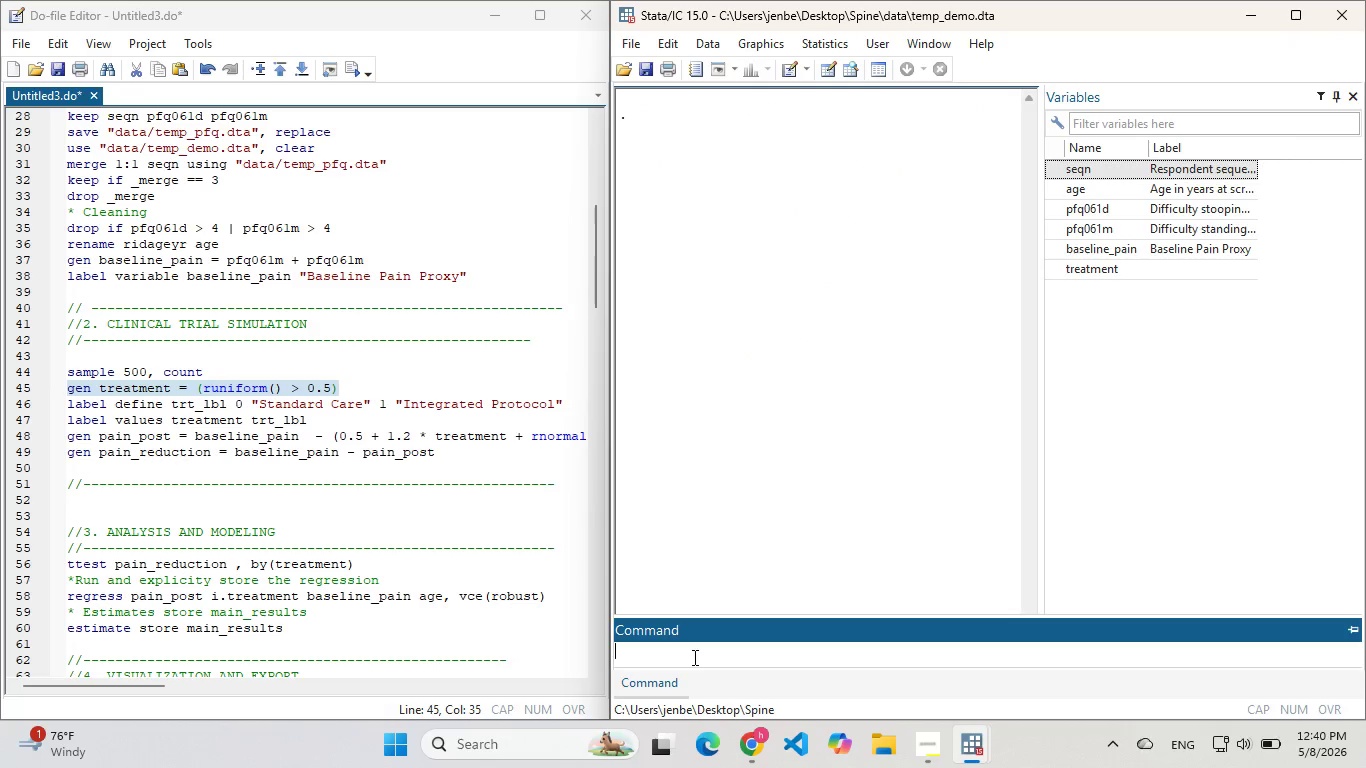 
key(Enter)
 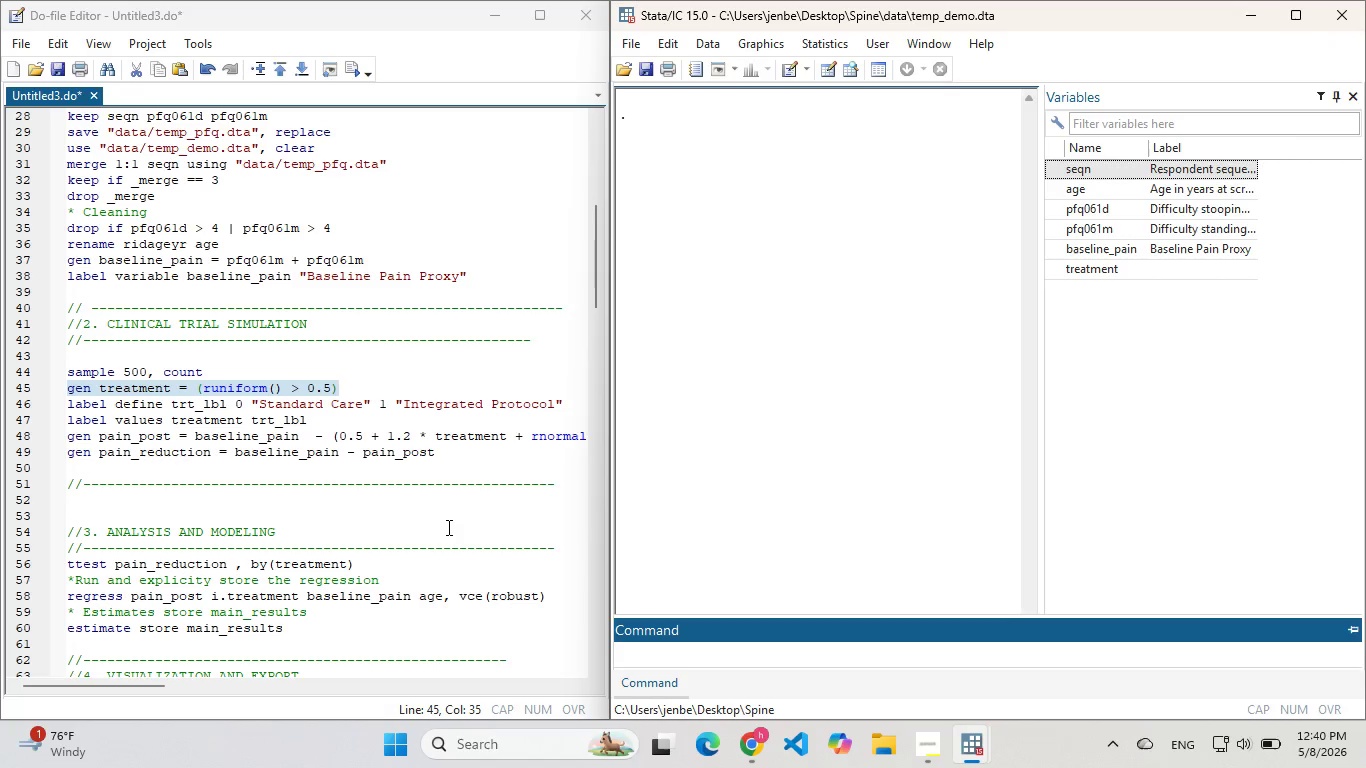 
scroll: coordinate [335, 451], scroll_direction: down, amount: 1.0
 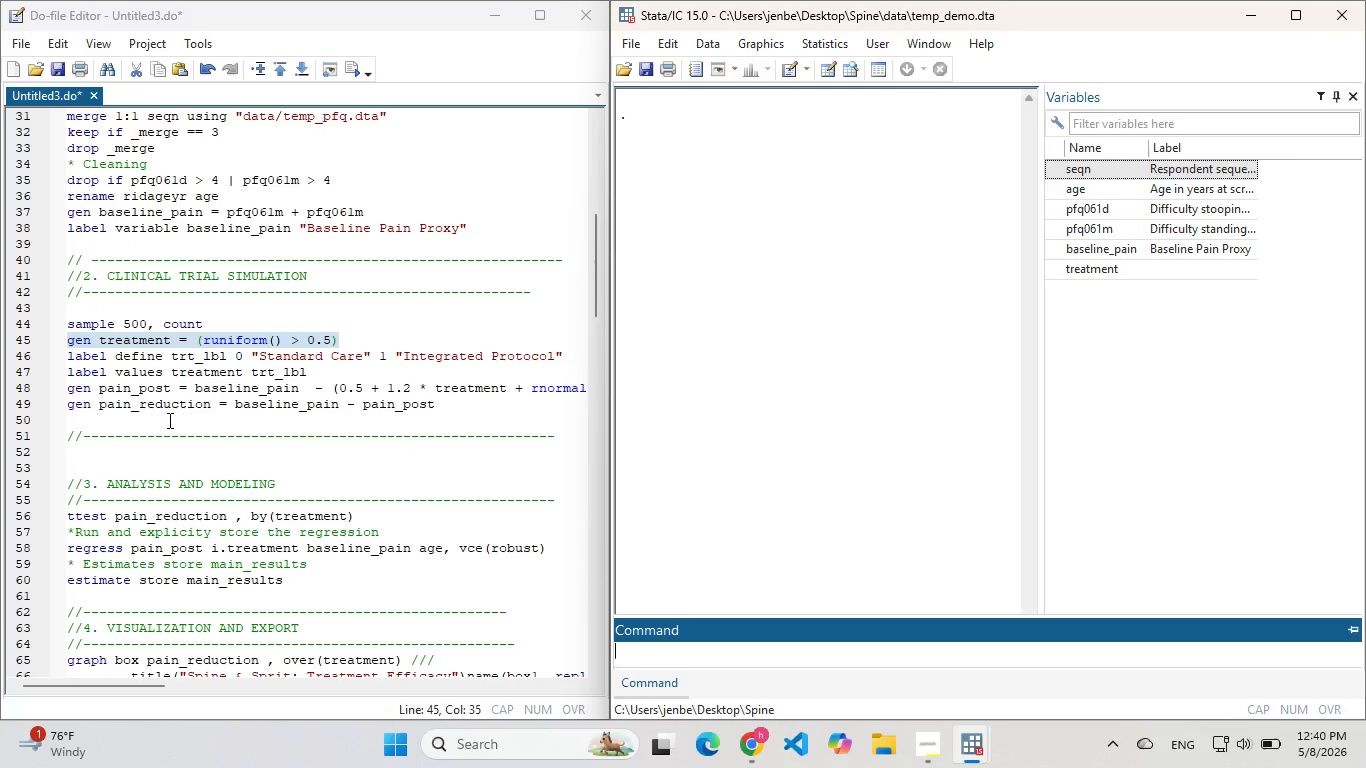 
left_click_drag(start_coordinate=[163, 420], to_coordinate=[58, 345])
 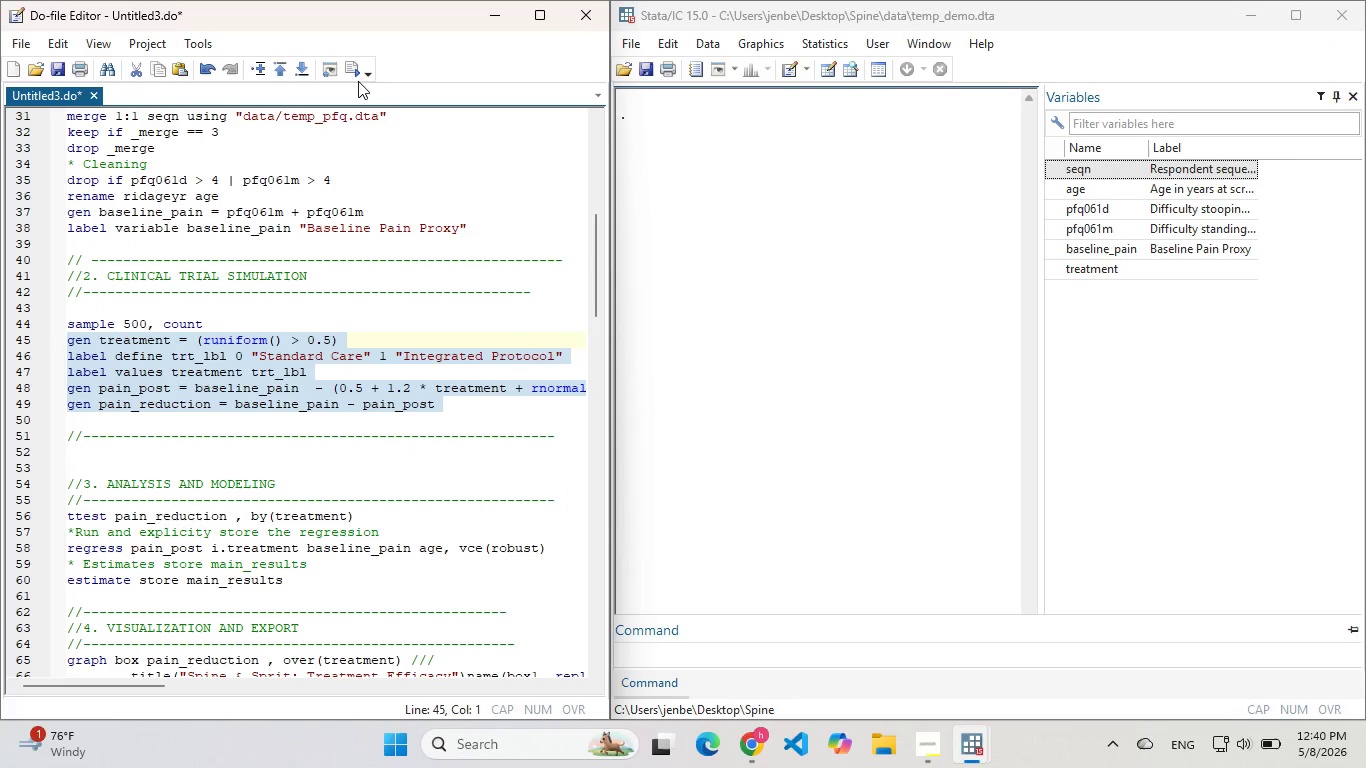 
left_click([358, 78])
 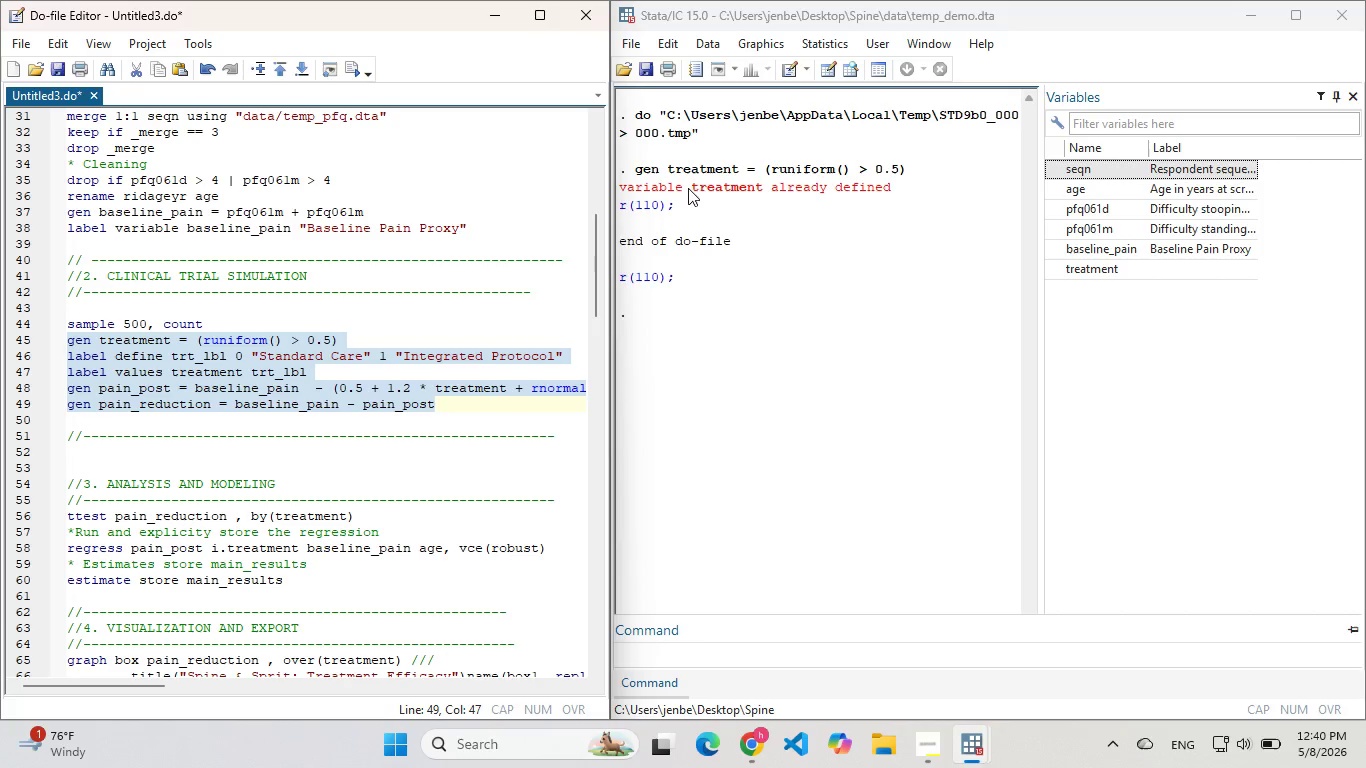 
wait(5.97)
 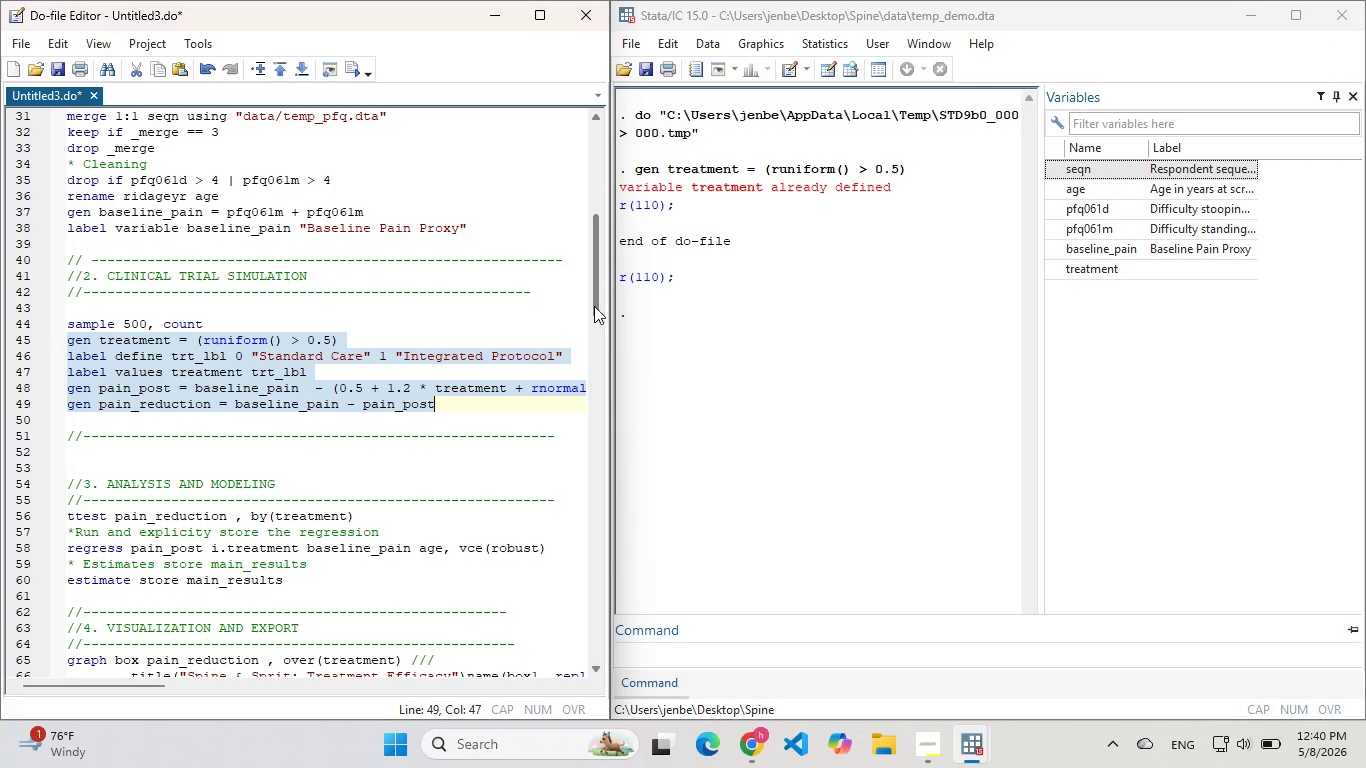 
left_click([351, 407])
 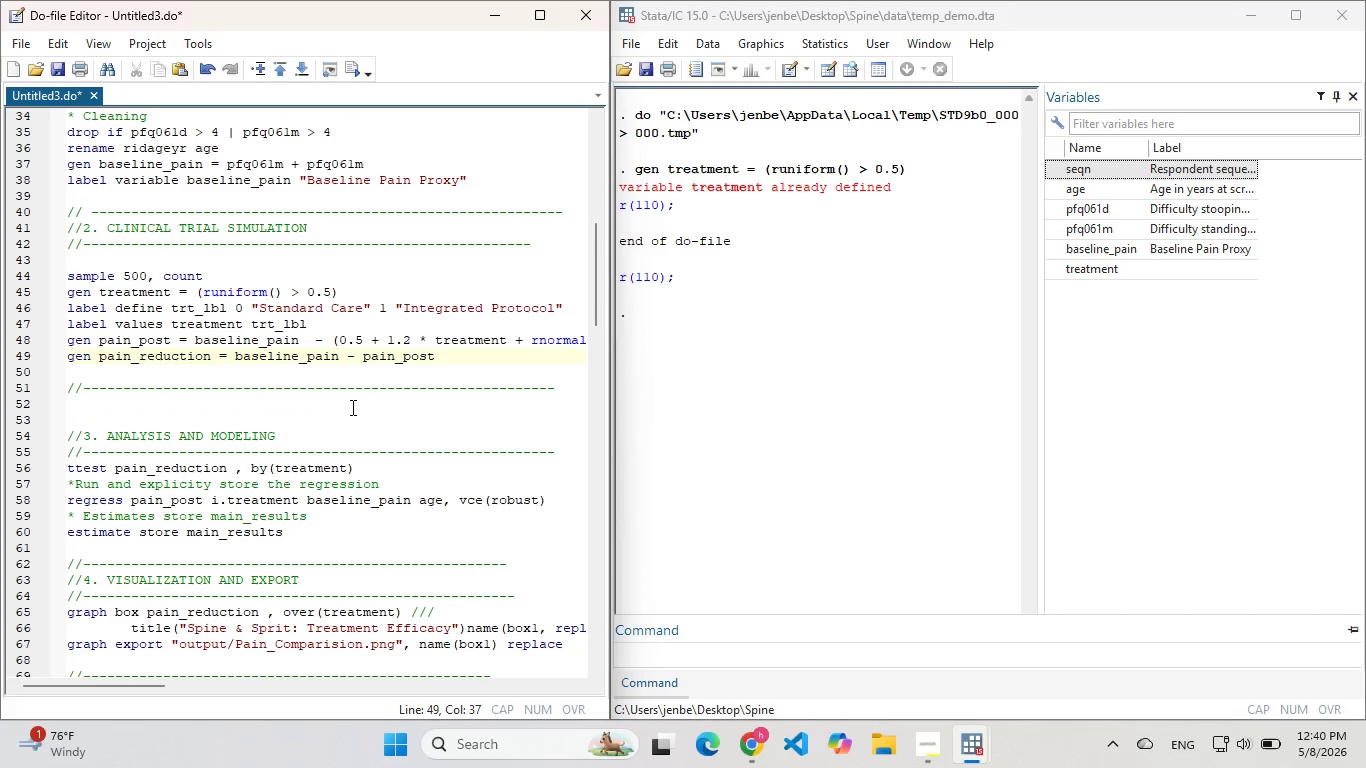 
scroll: coordinate [351, 407], scroll_direction: down, amount: 1.0
 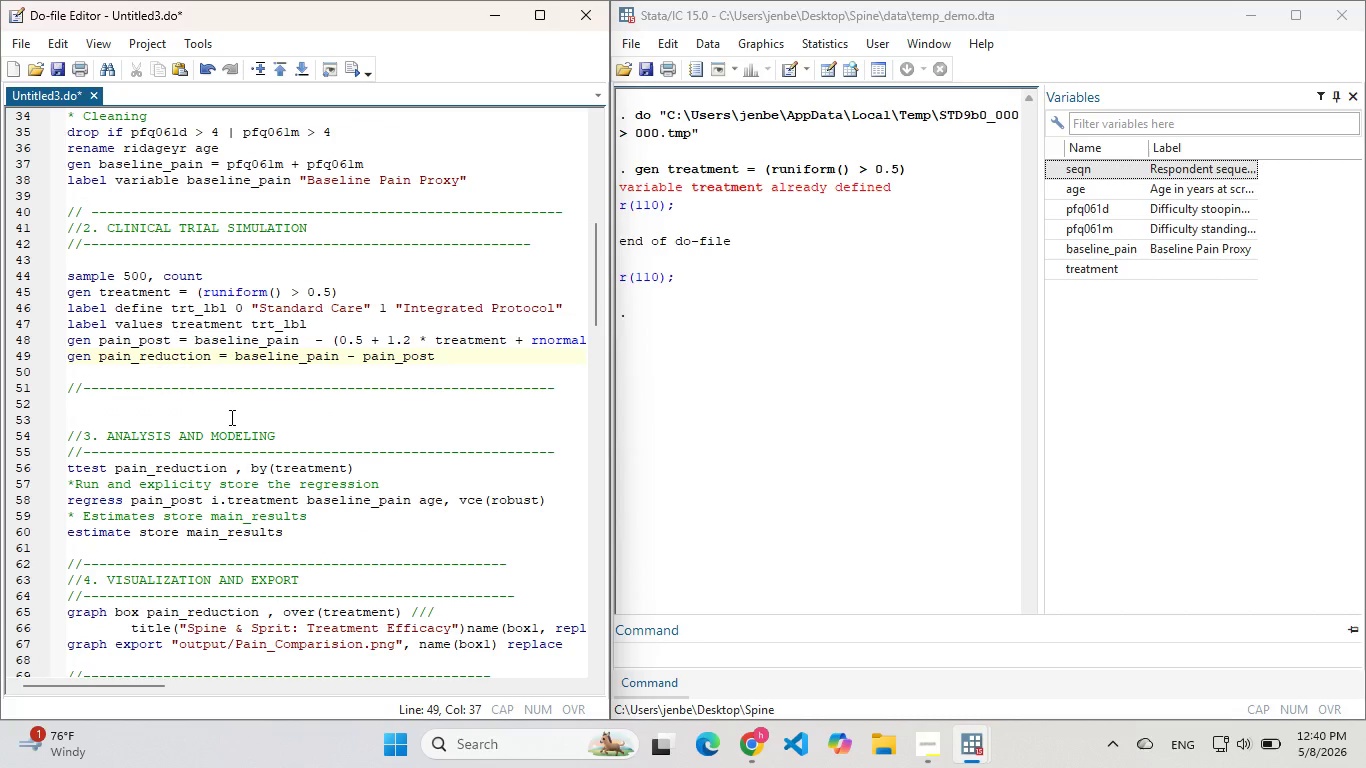 
wait(5.18)
 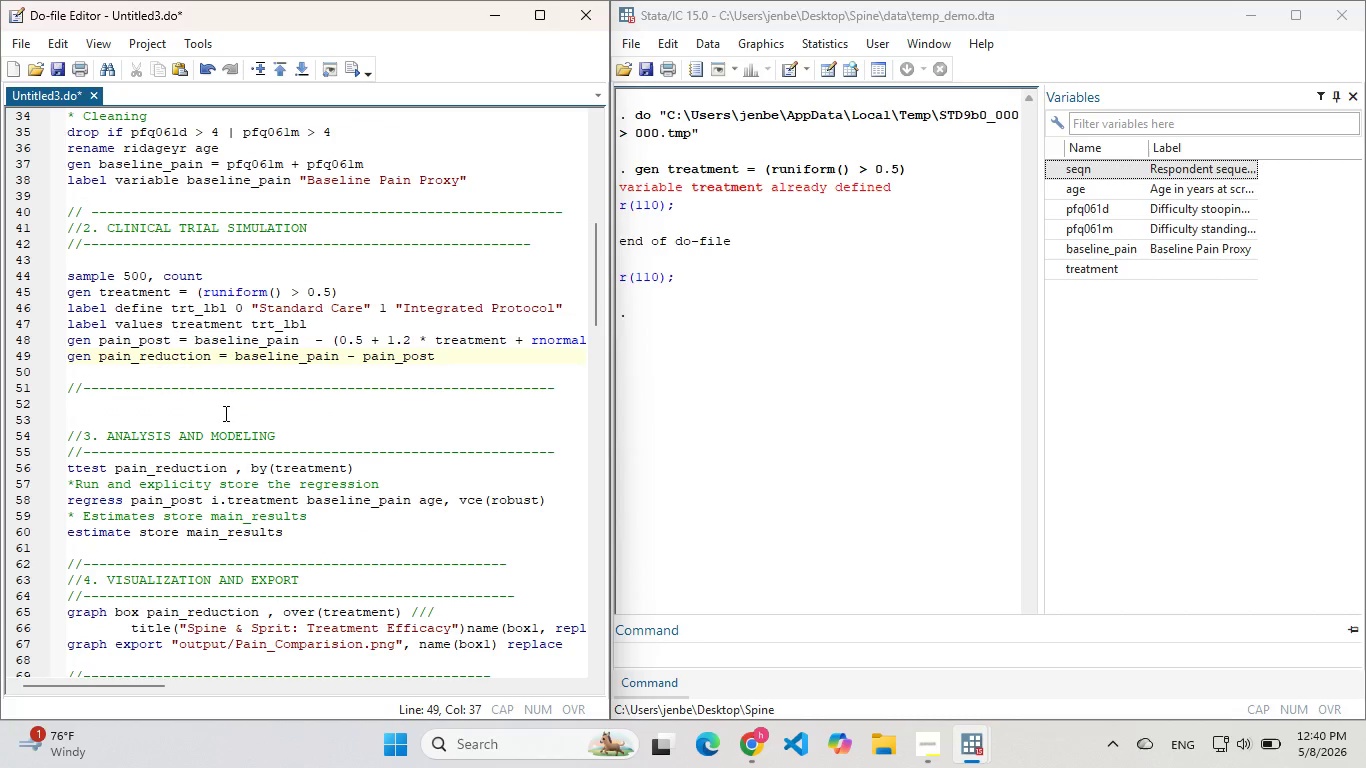 
left_click([191, 415])
 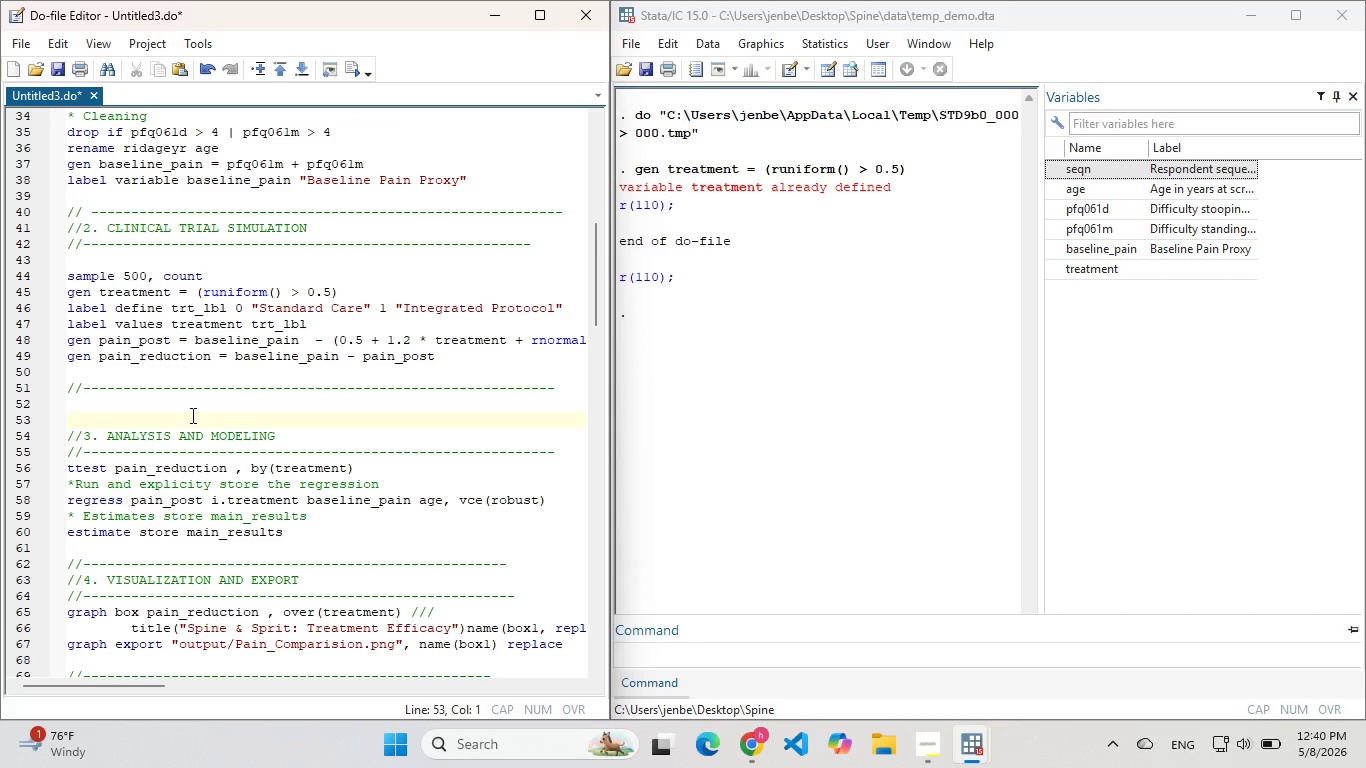 
key(Backspace)
 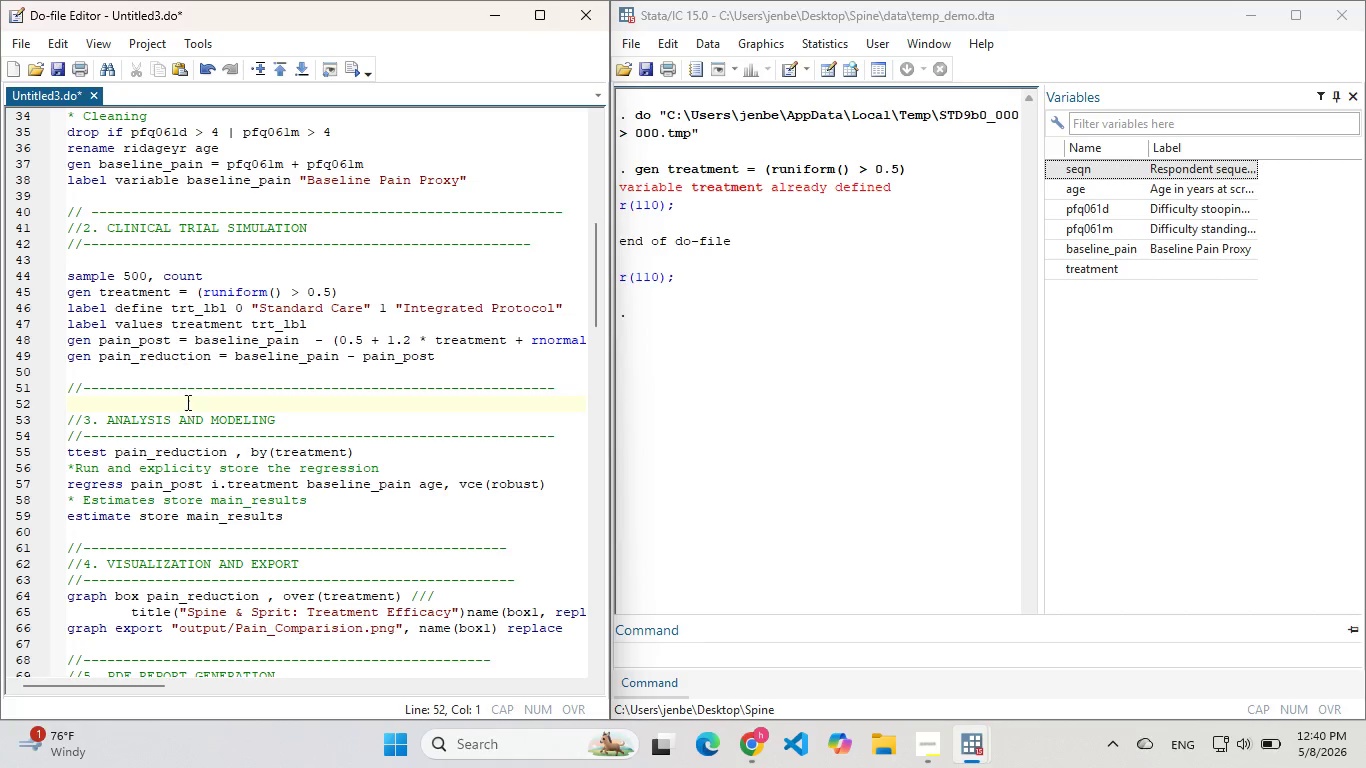 
left_click([171, 380])
 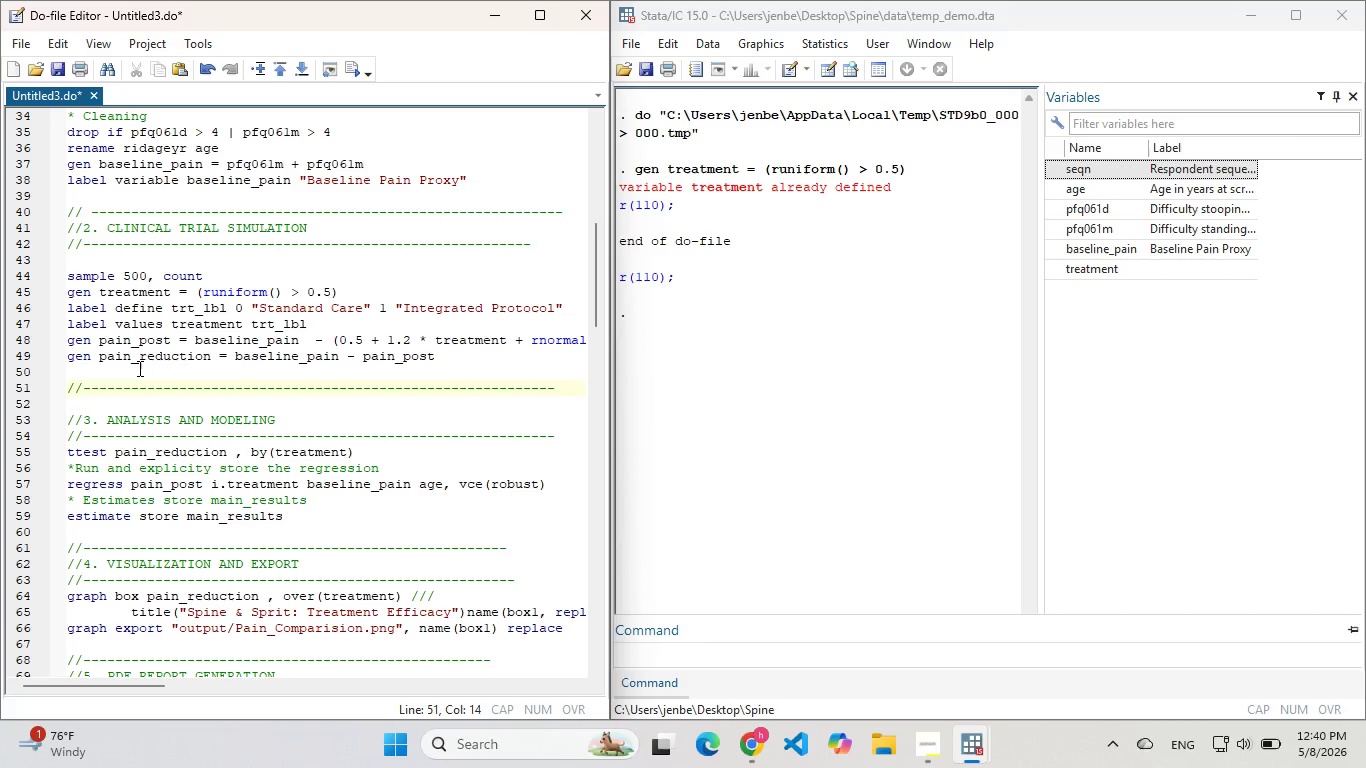 
left_click([138, 368])
 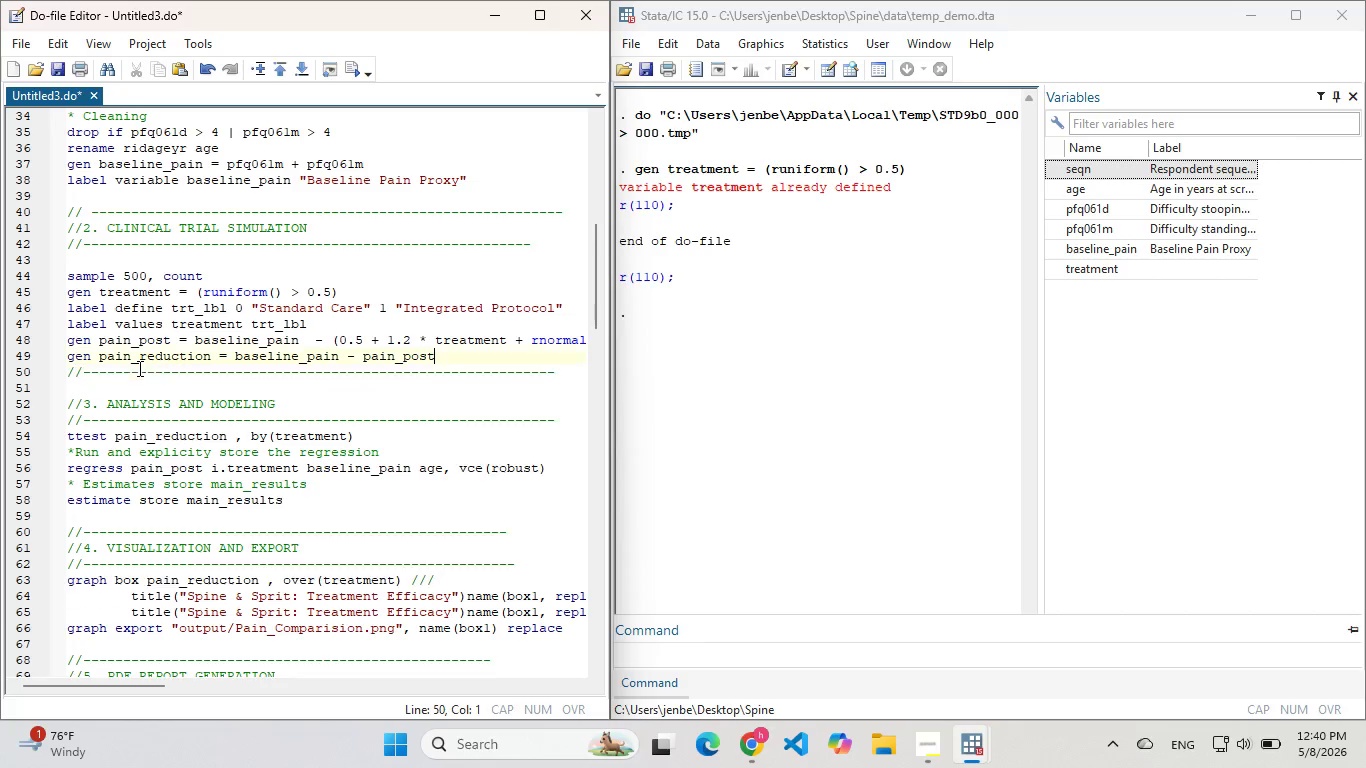 
key(Backspace)
 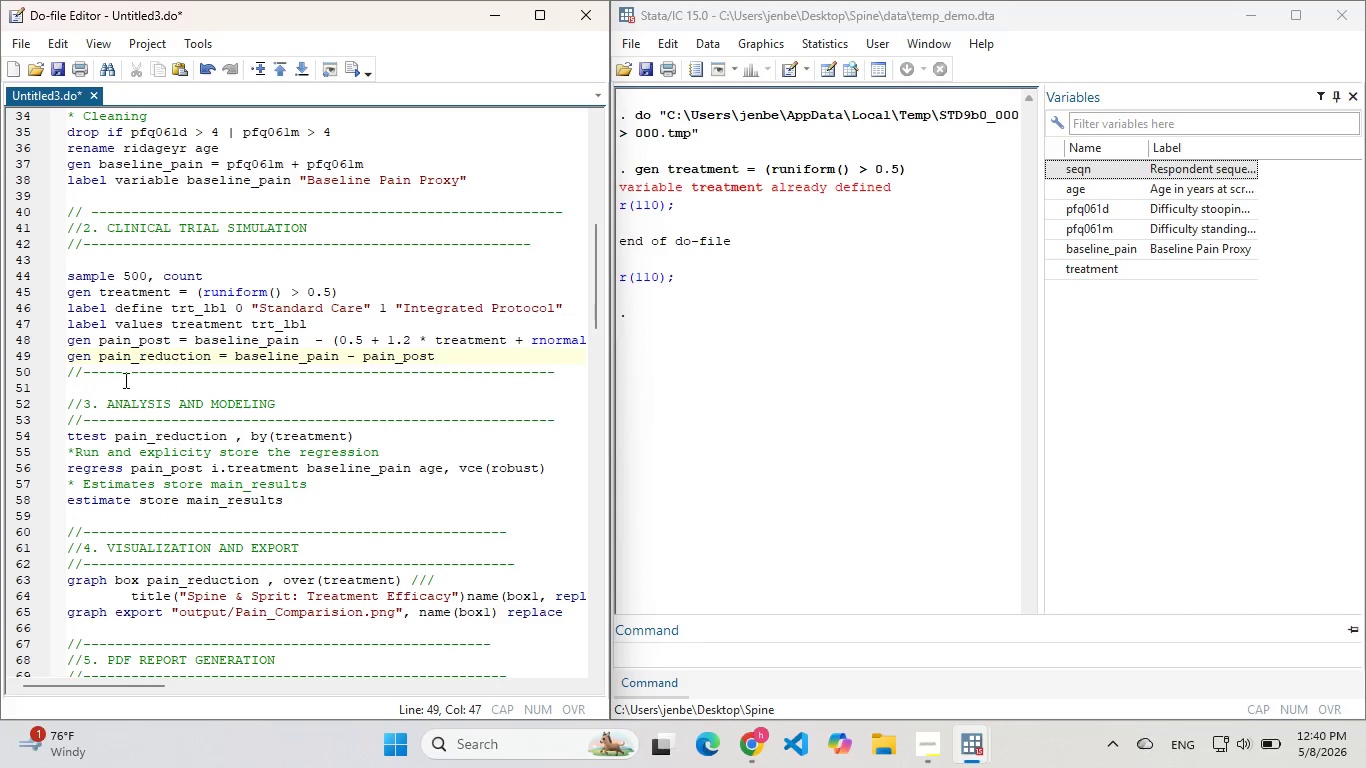 
left_click([123, 381])
 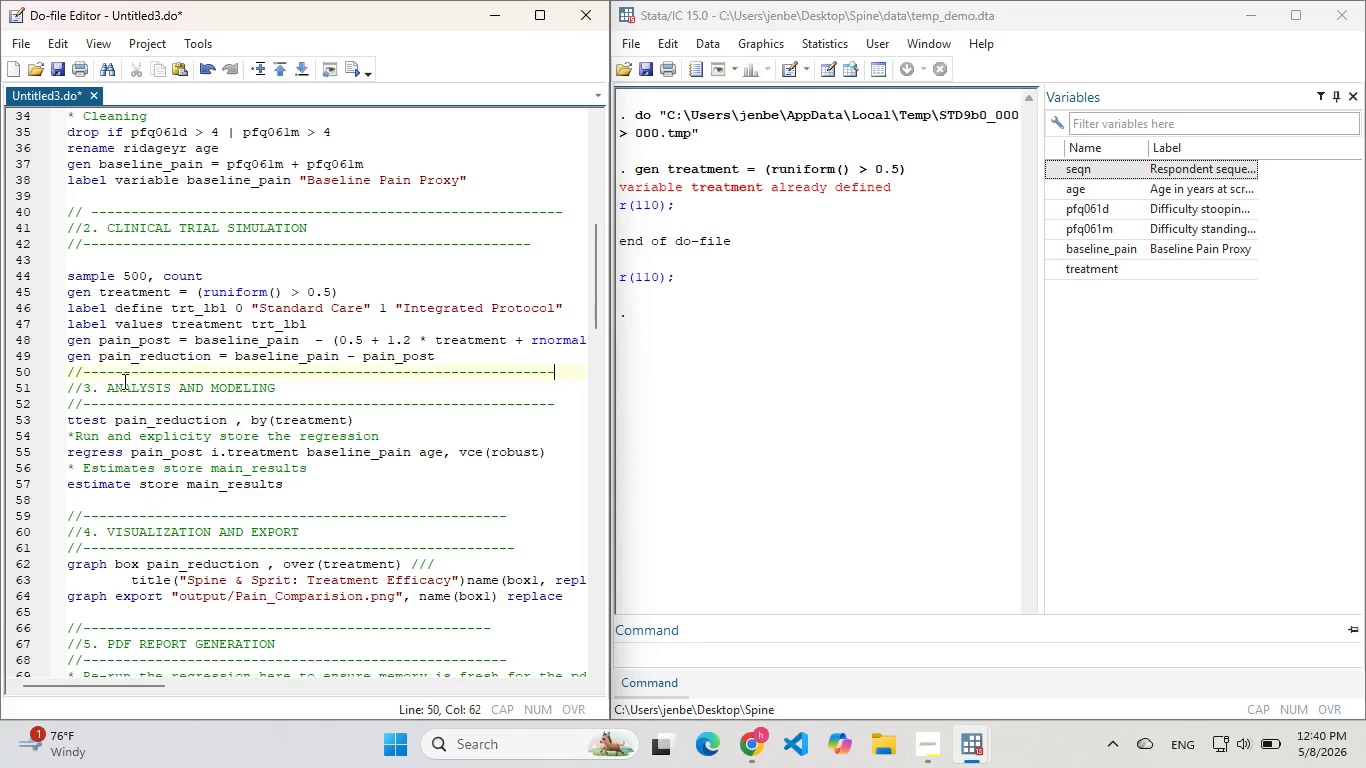 
key(Backspace)
 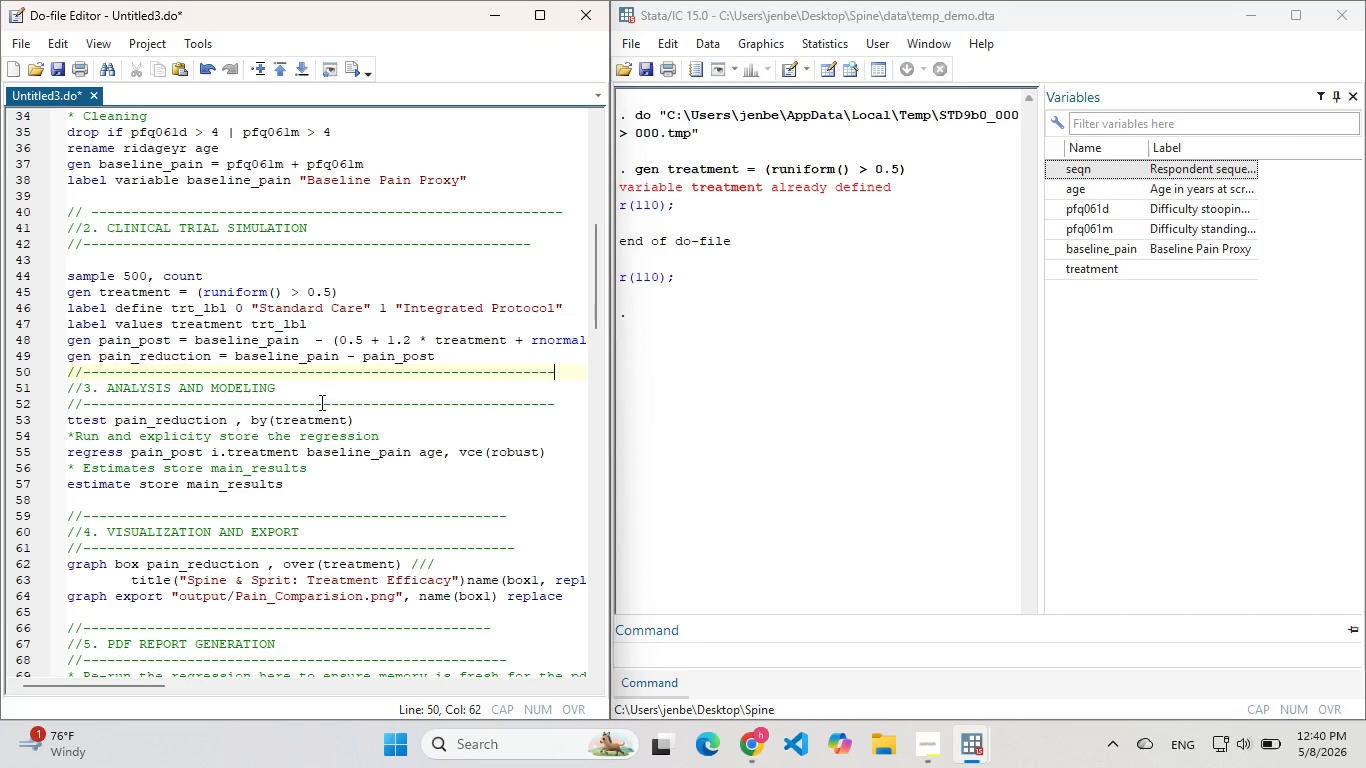 
wait(7.11)
 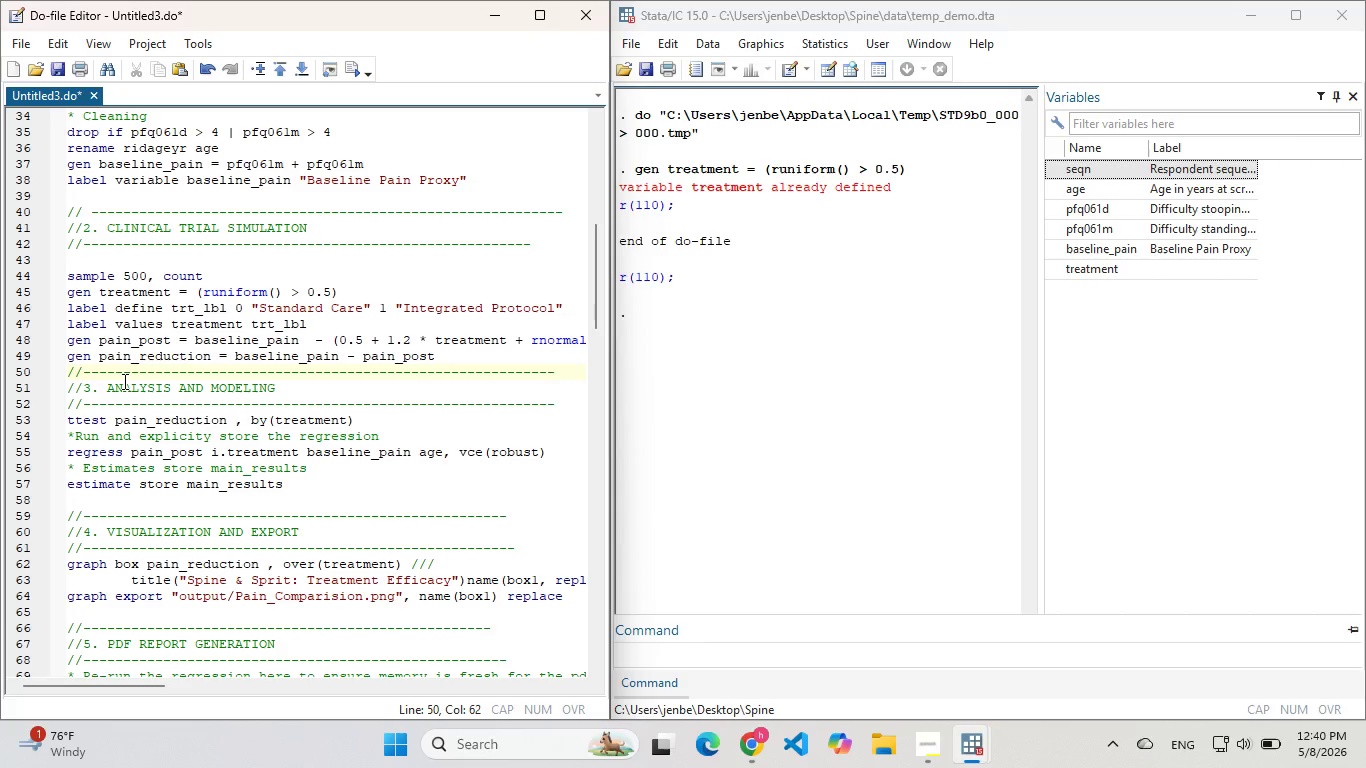 
left_click([569, 408])
 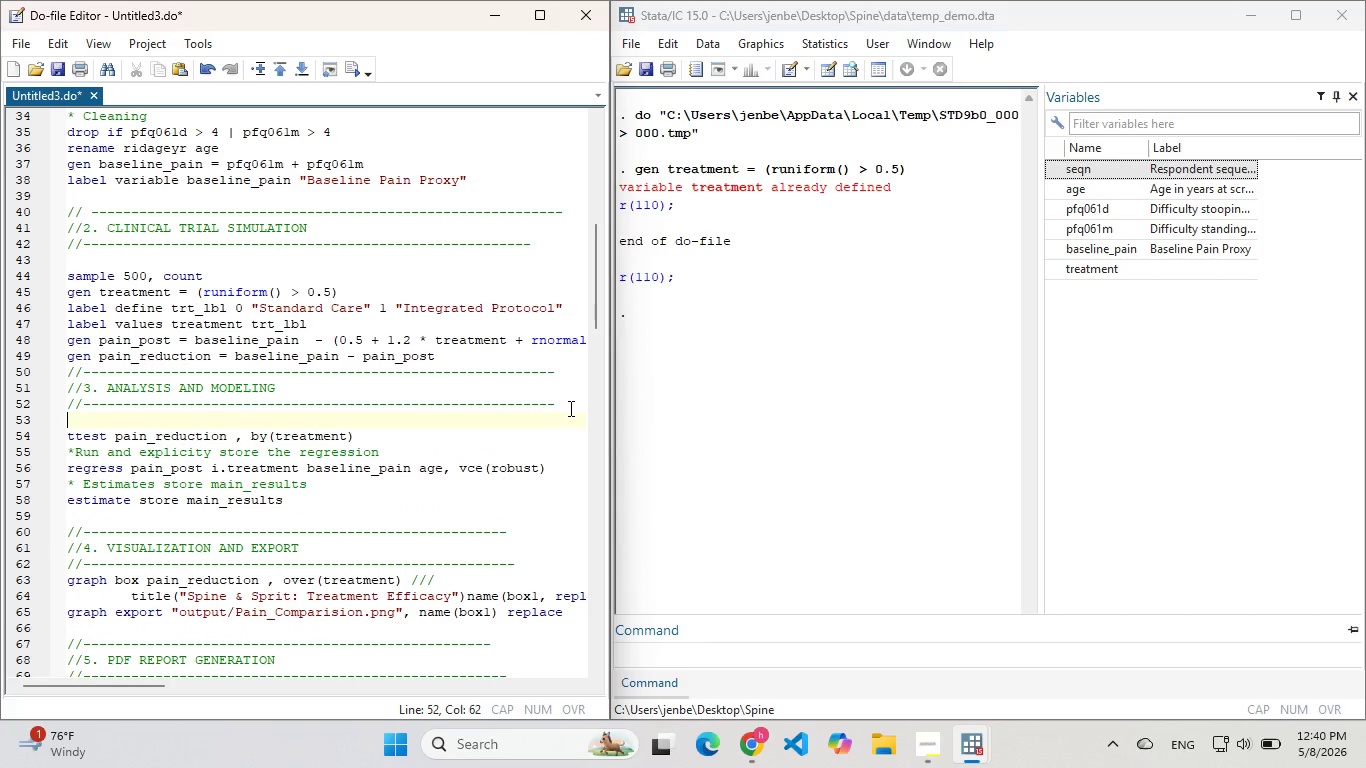 
key(Enter)
 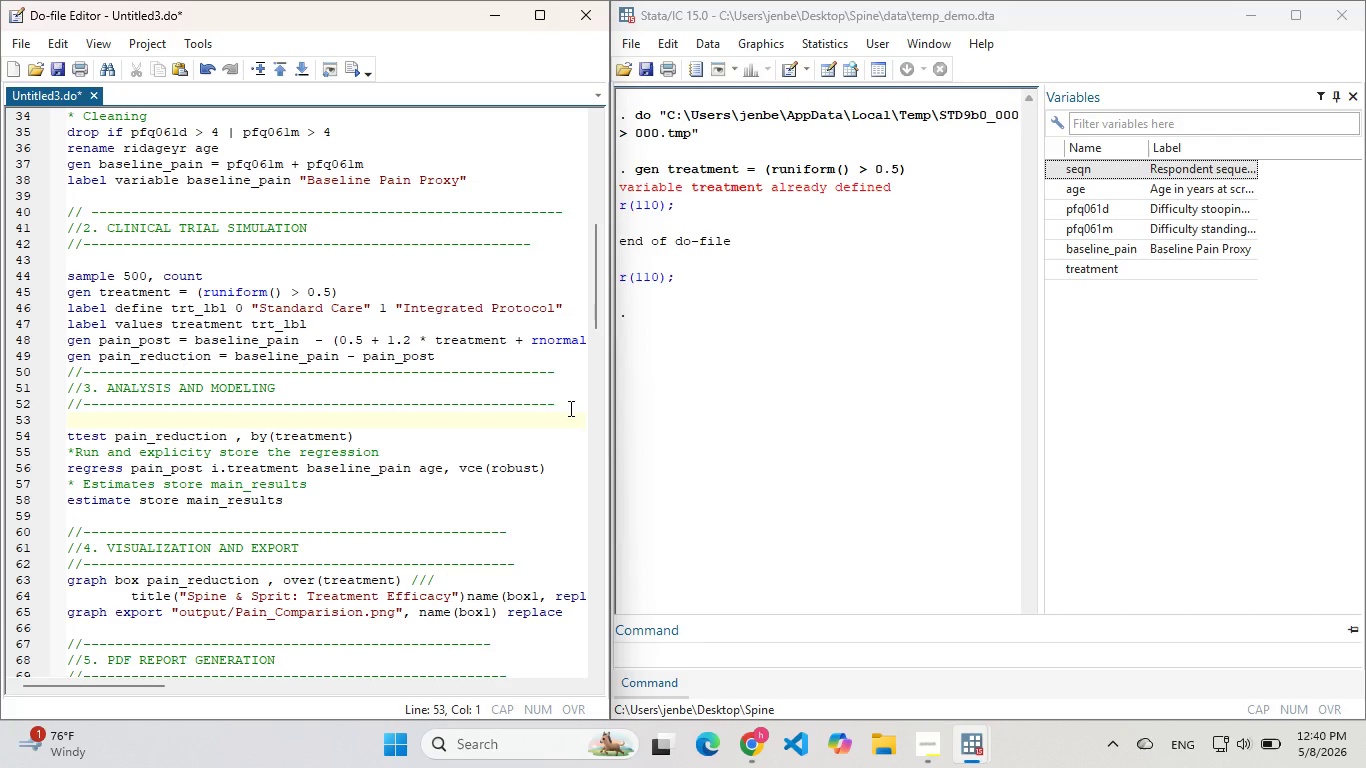 
left_click([489, 358])
 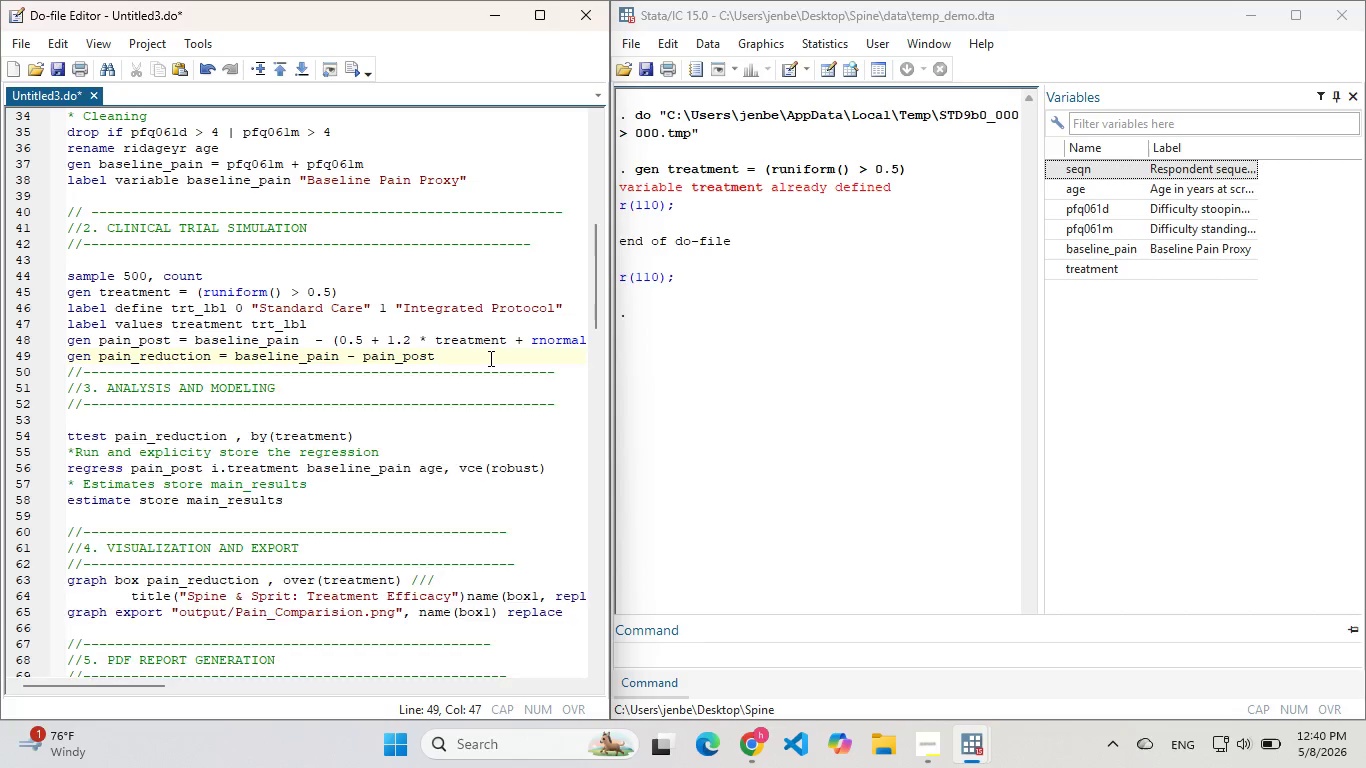 
key(Enter)
 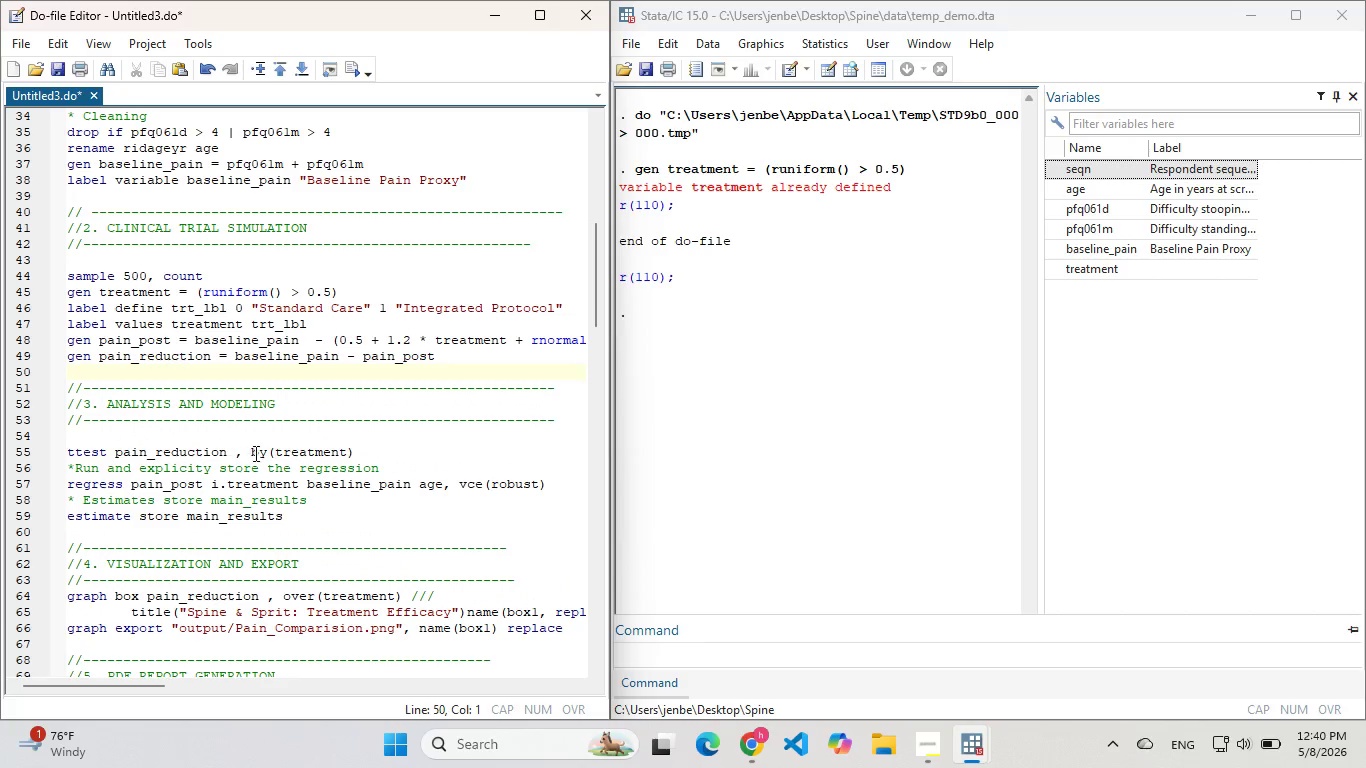 
left_click_drag(start_coordinate=[376, 449], to_coordinate=[46, 454])
 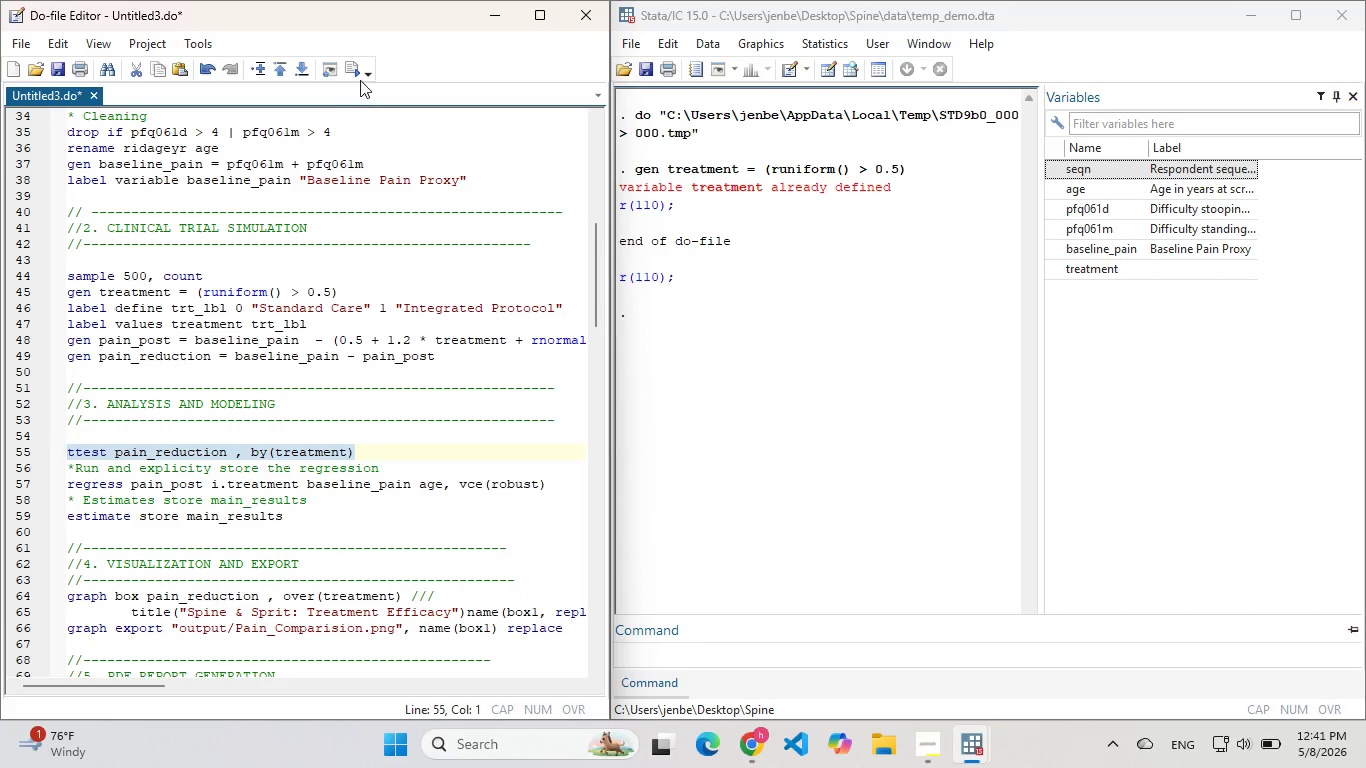 
left_click([354, 75])
 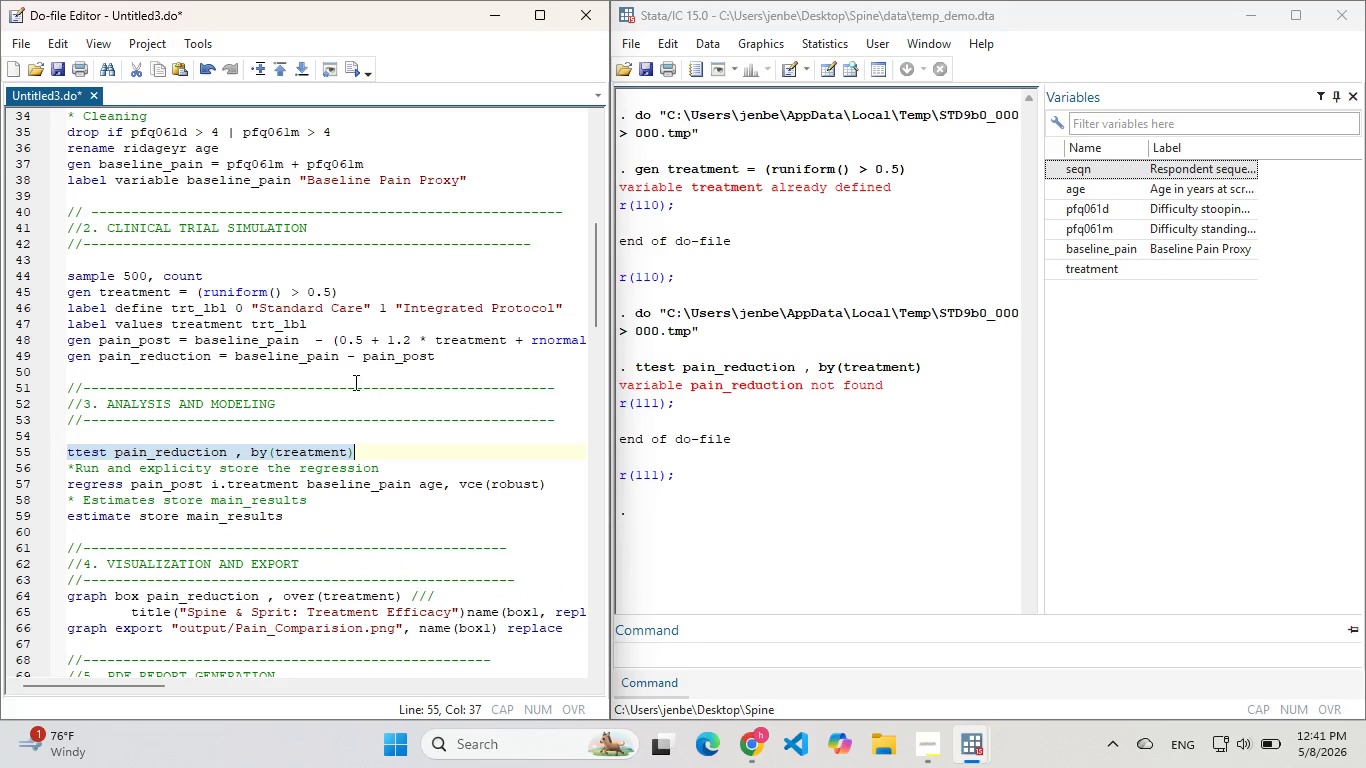 
left_click_drag(start_coordinate=[181, 380], to_coordinate=[60, 281])
 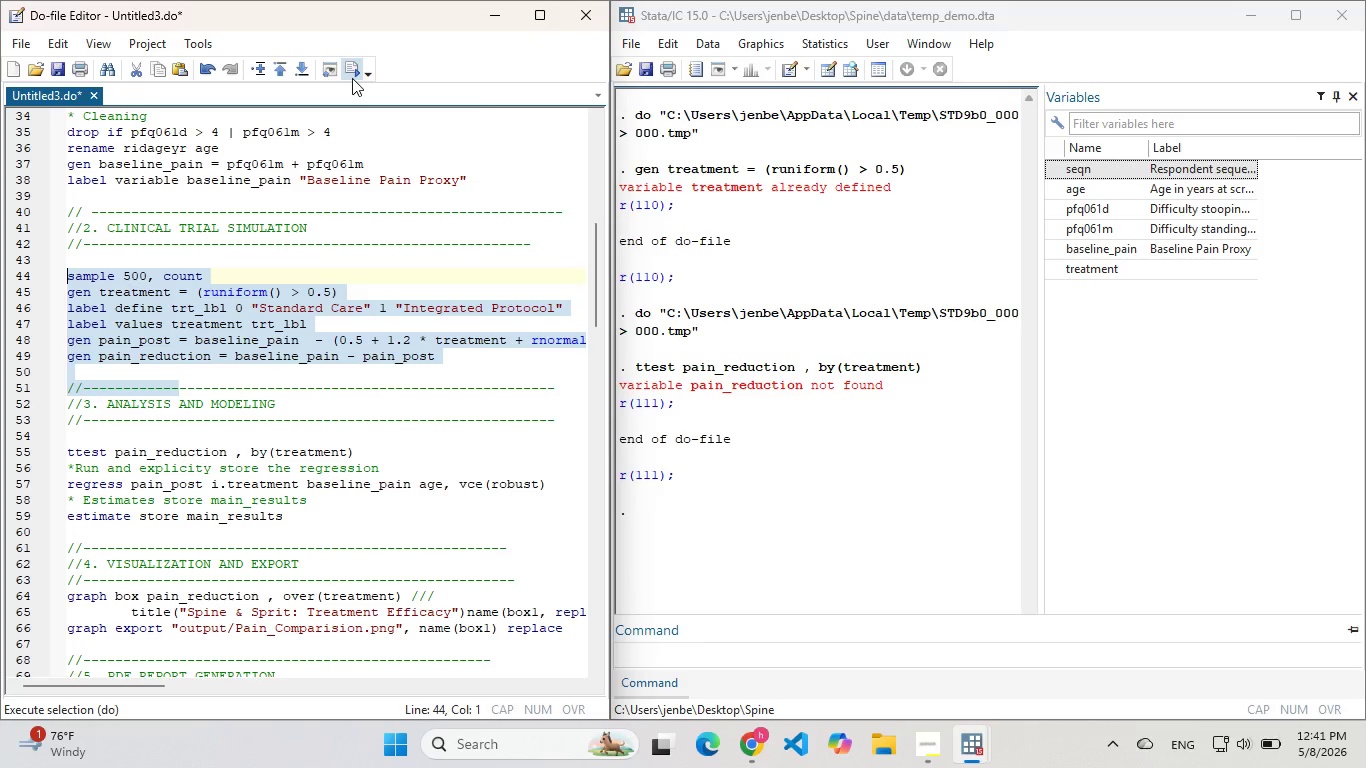 
left_click([352, 78])
 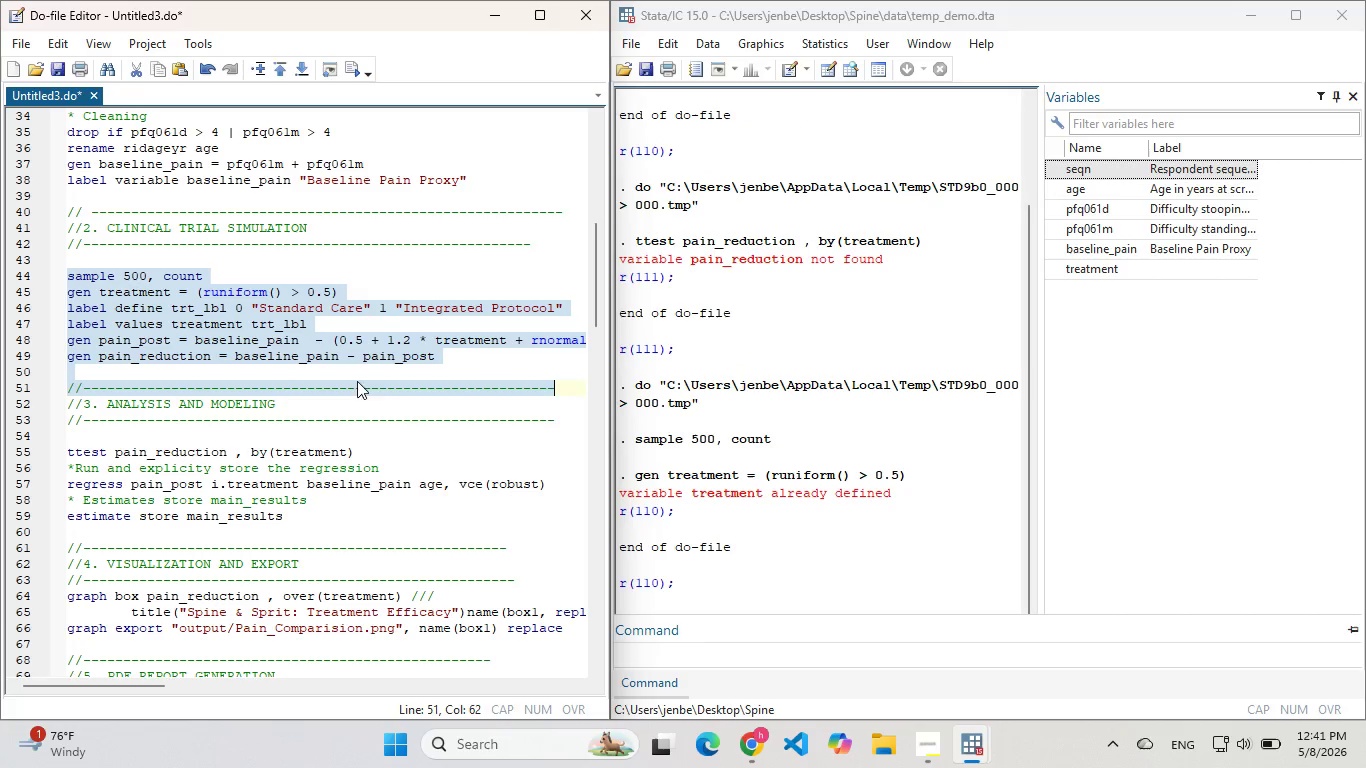 
left_click([272, 387])
 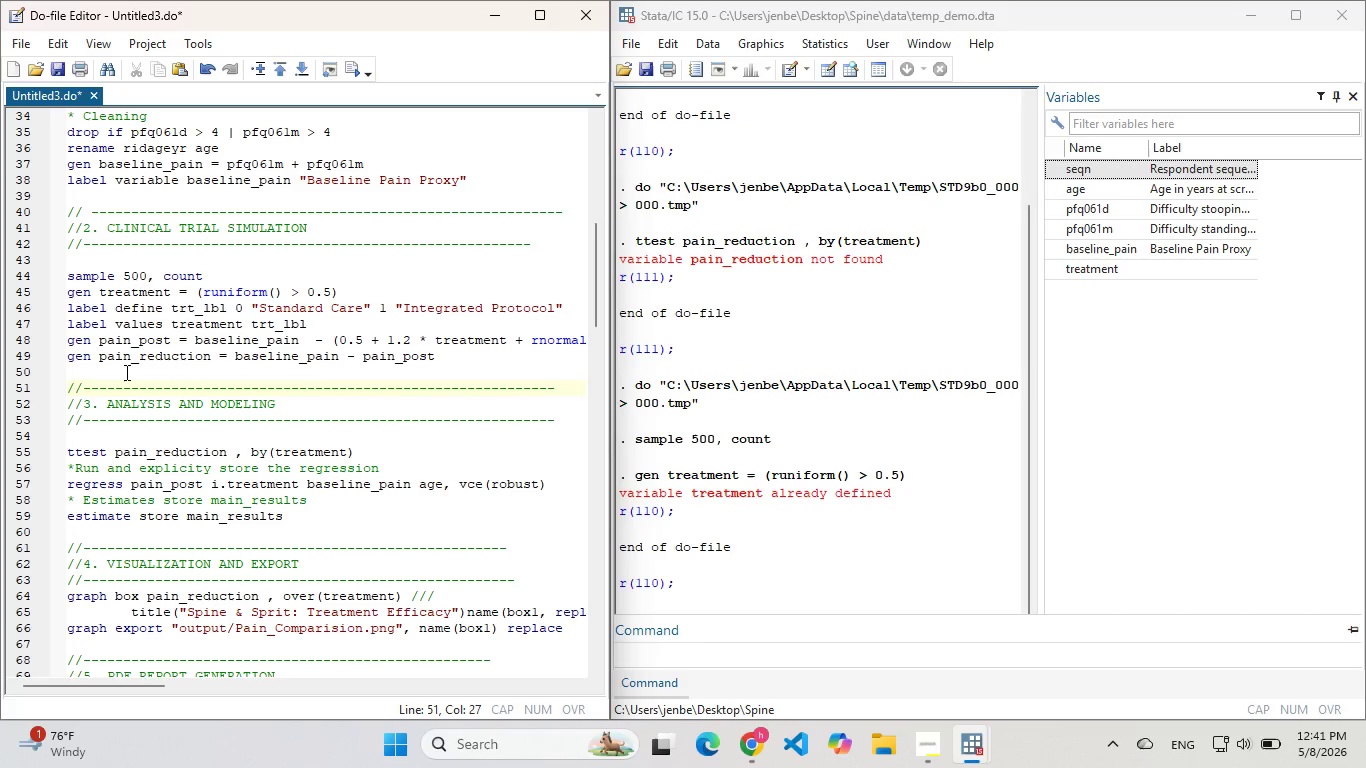 
left_click_drag(start_coordinate=[125, 372], to_coordinate=[52, 336])
 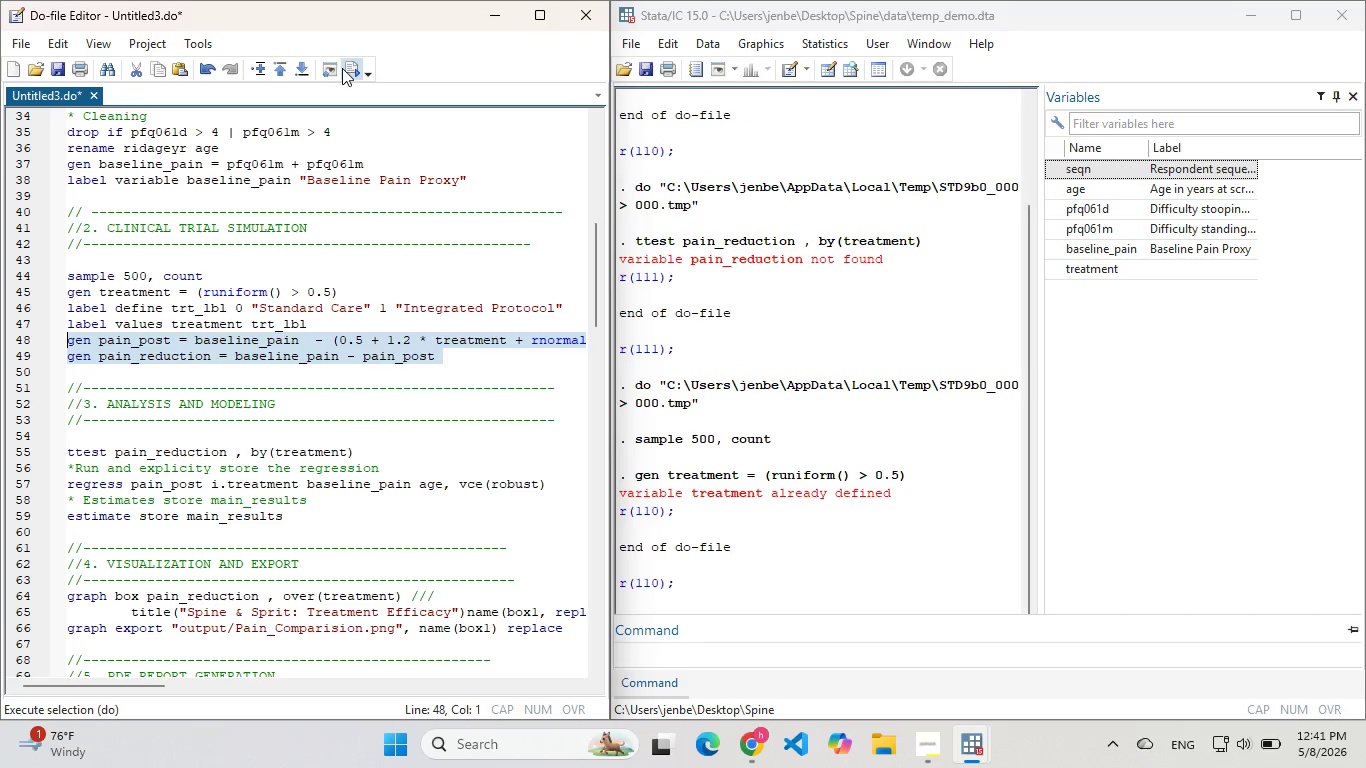 
left_click([343, 68])
 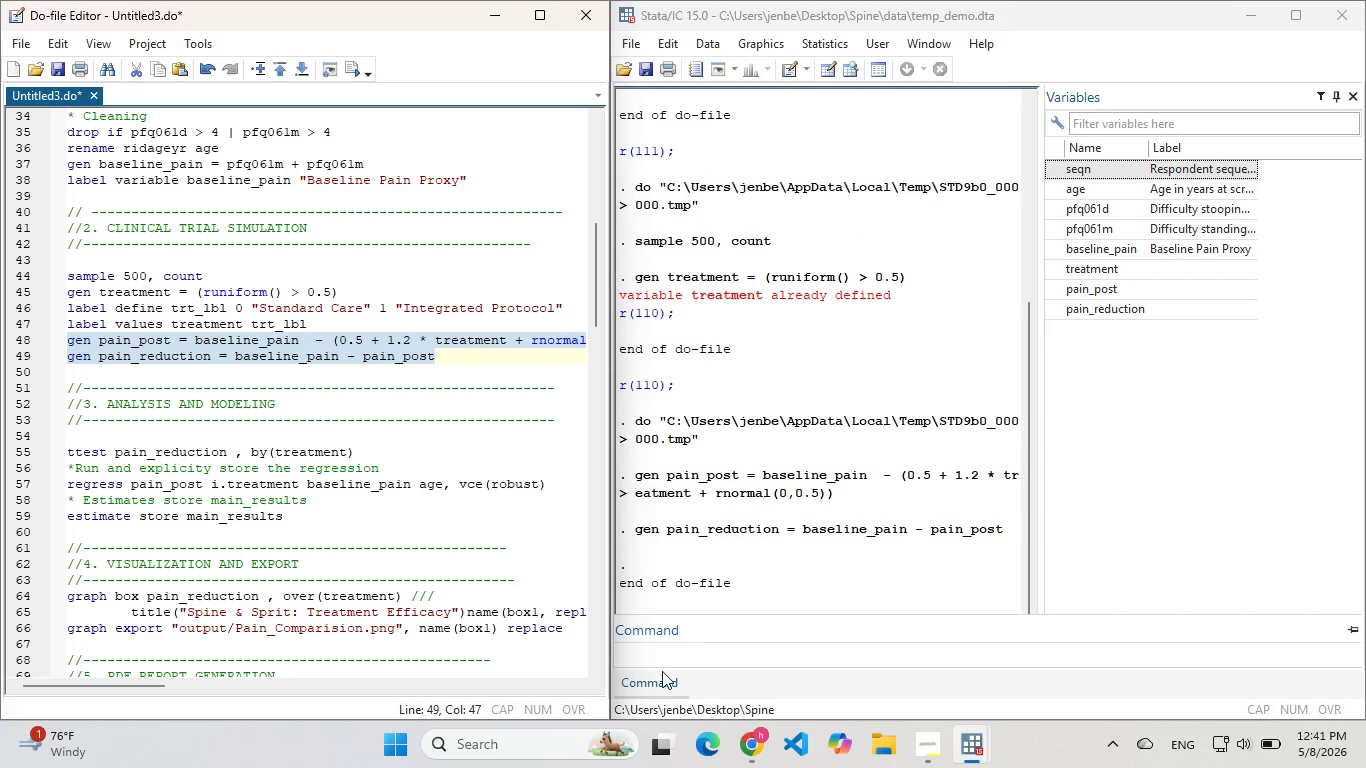 
left_click([664, 655])
 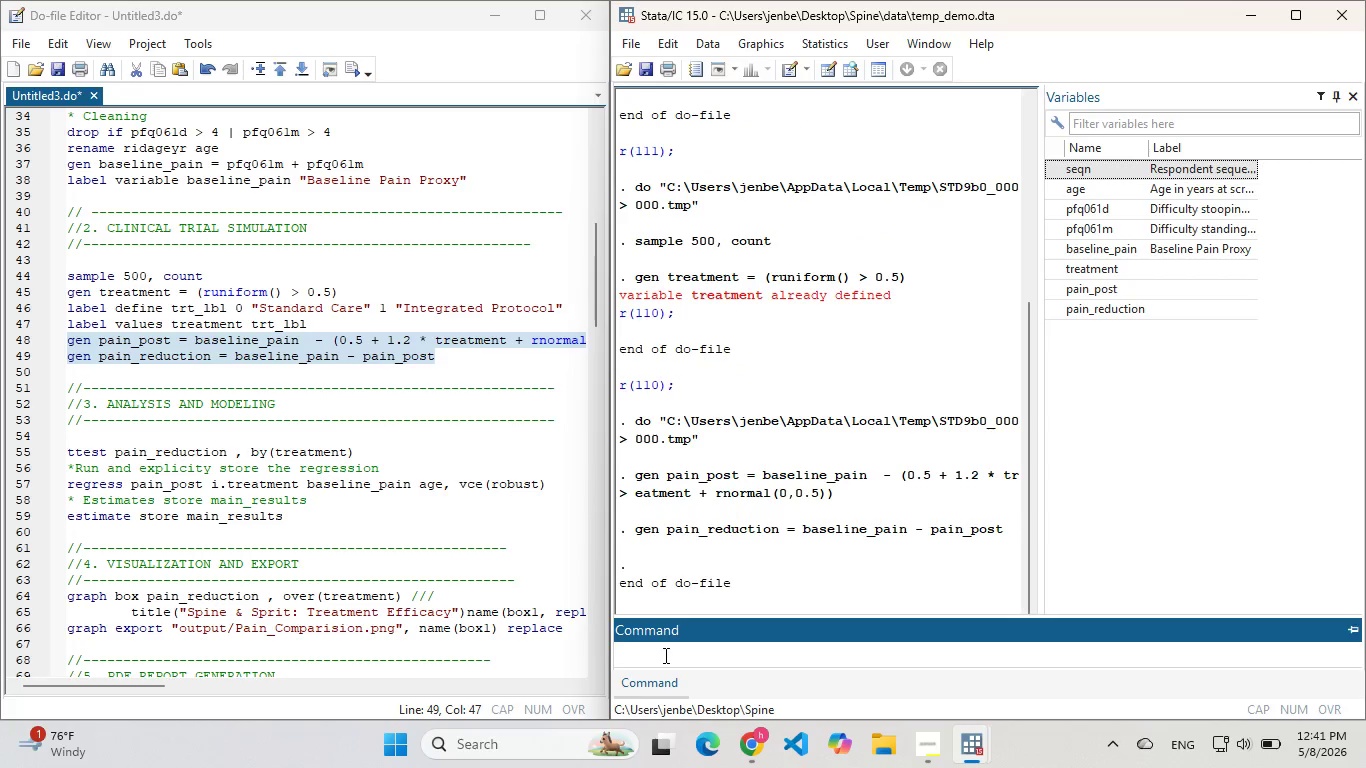 
type(cls)
 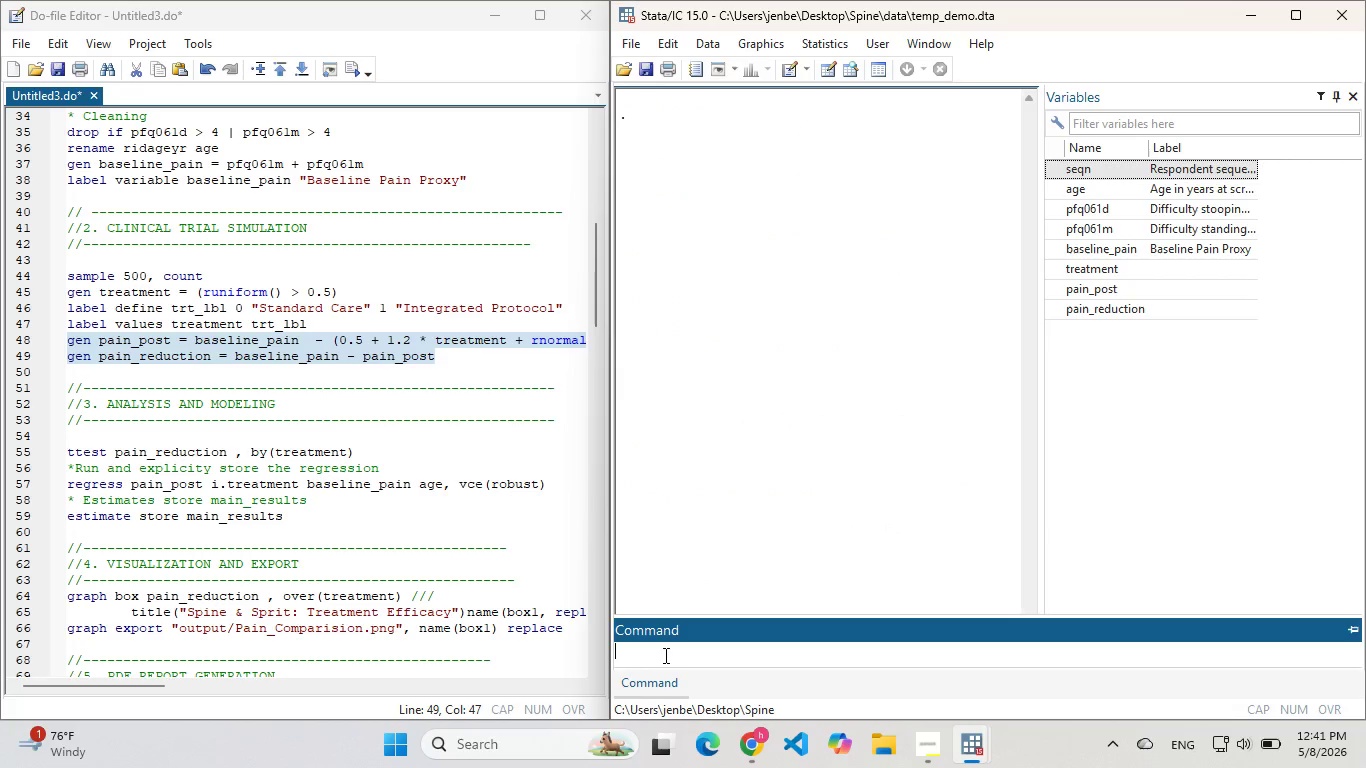 
key(Enter)
 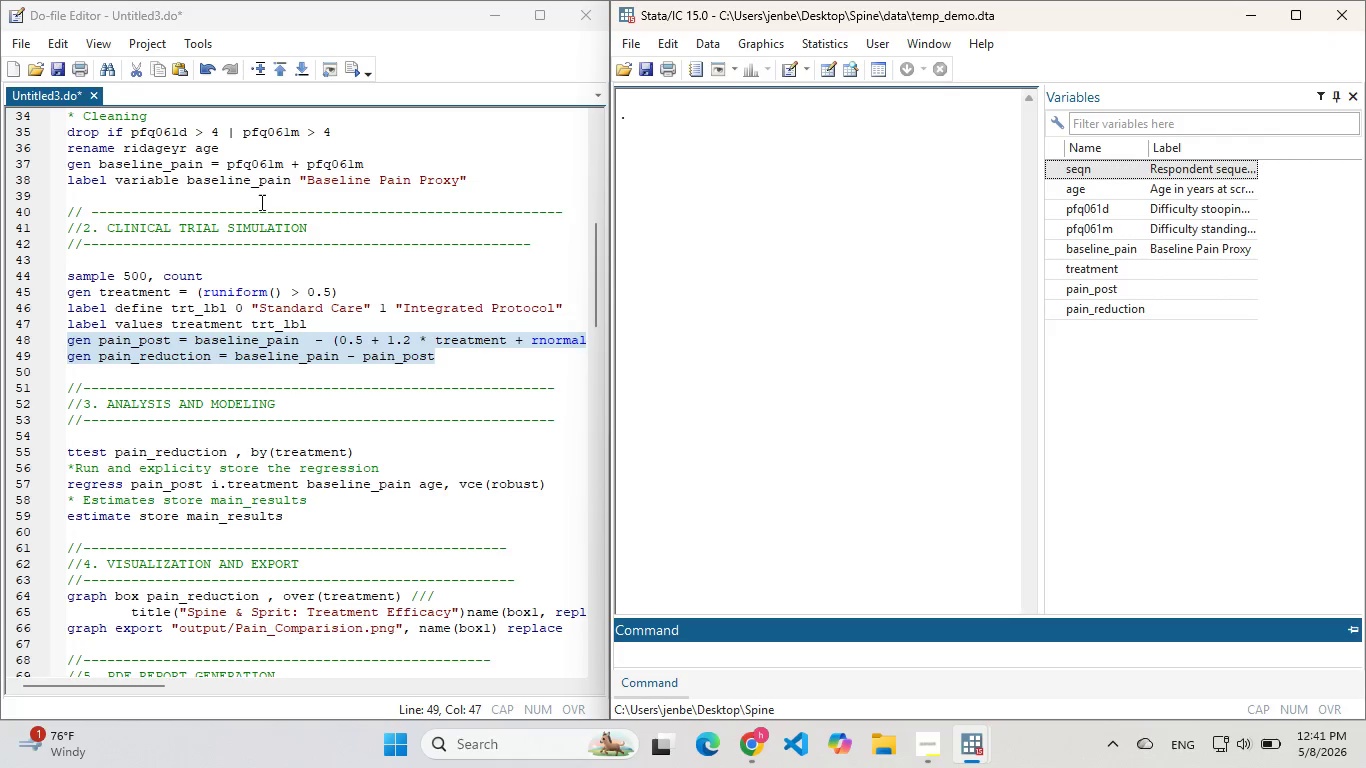 
scroll: coordinate [260, 205], scroll_direction: down, amount: 1.0
 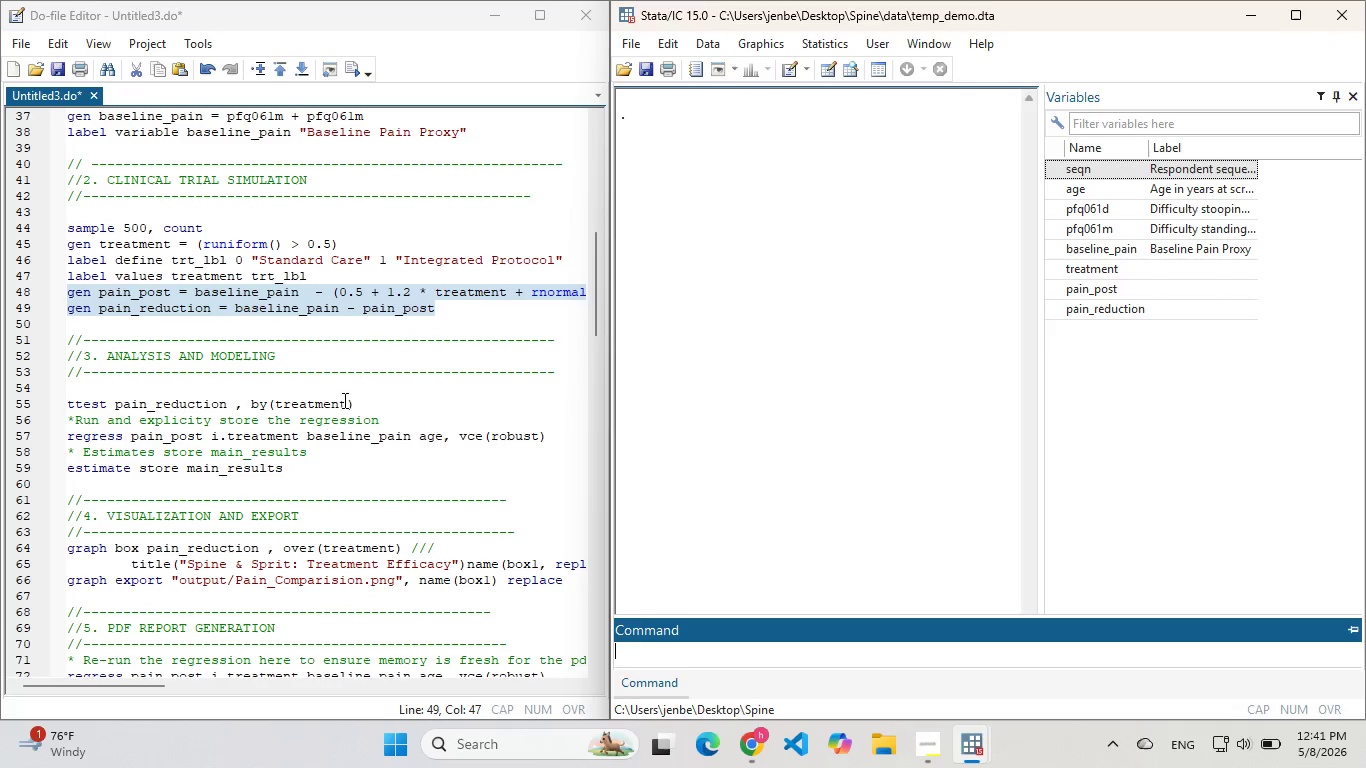 
left_click_drag(start_coordinate=[385, 398], to_coordinate=[63, 408])
 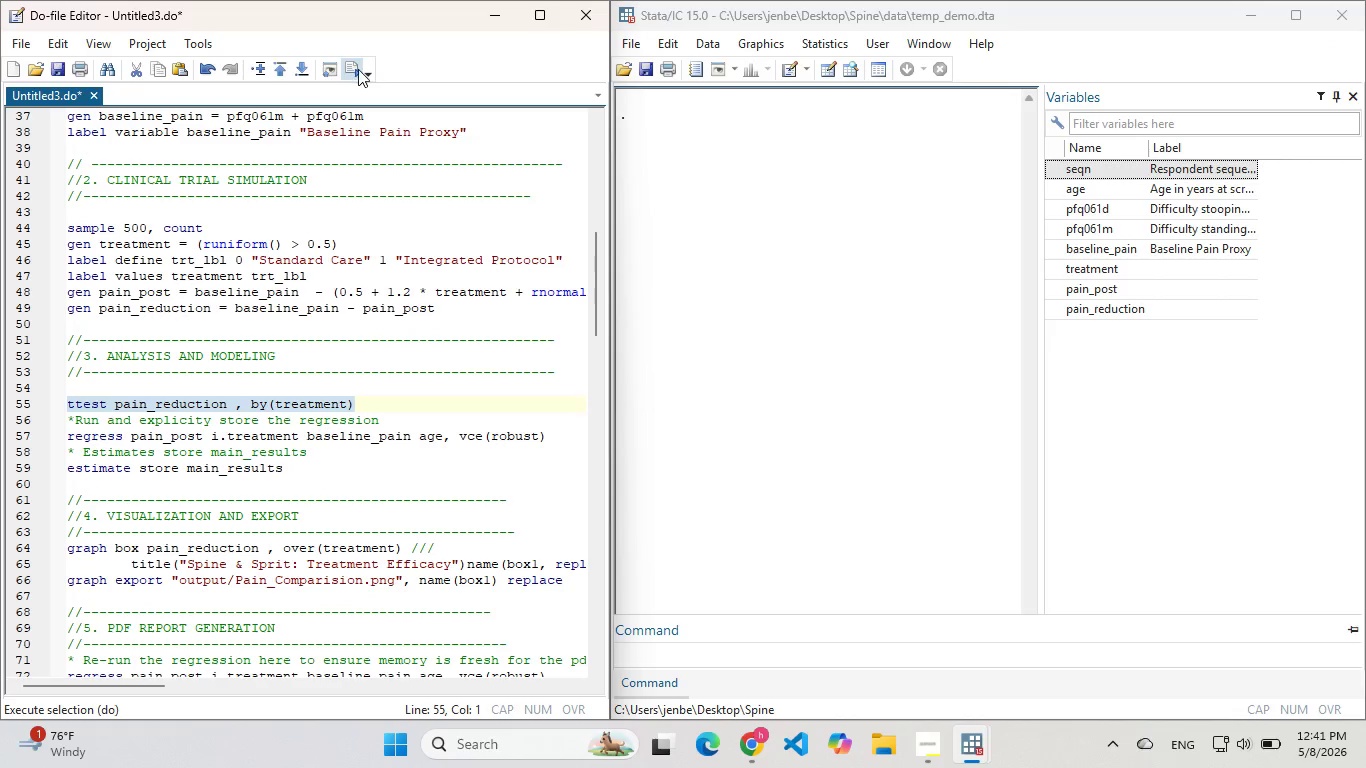 
left_click([358, 69])
 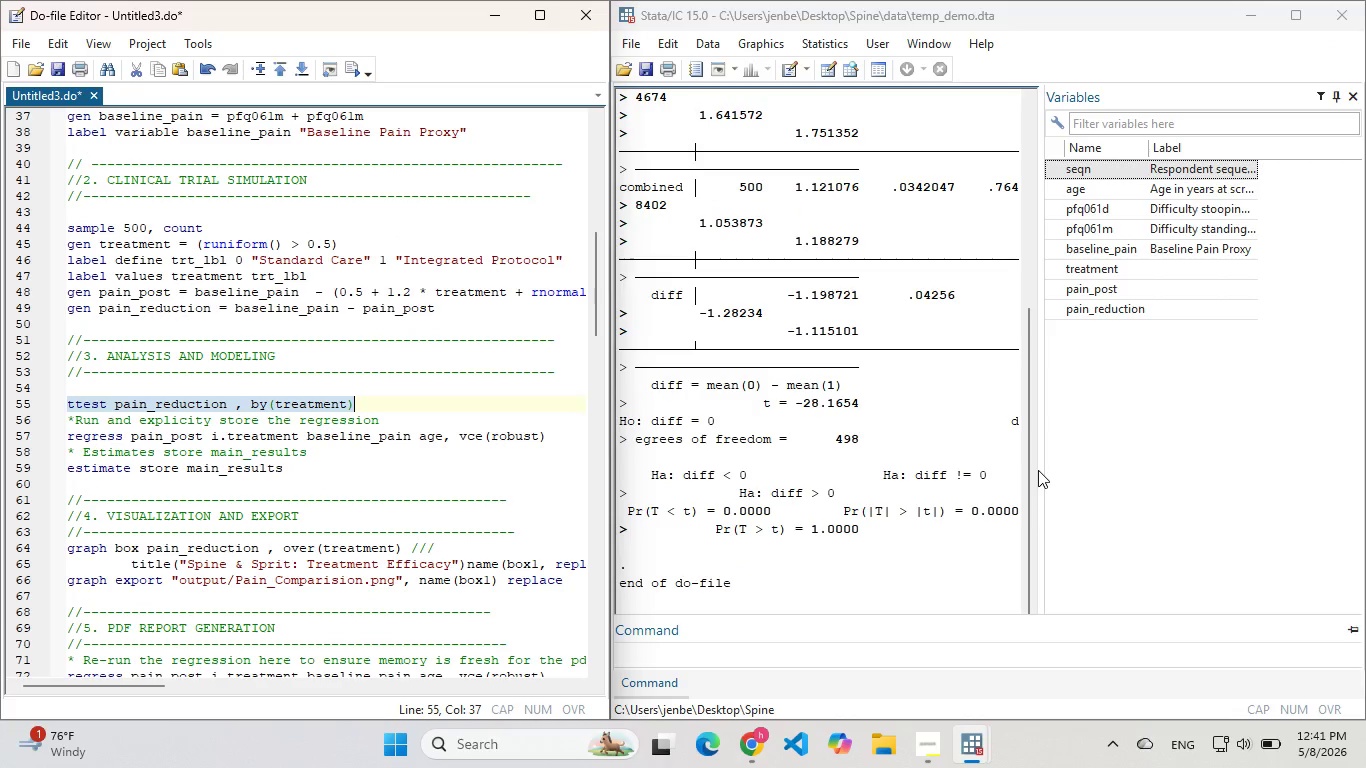 
left_click_drag(start_coordinate=[1041, 469], to_coordinate=[1150, 463])
 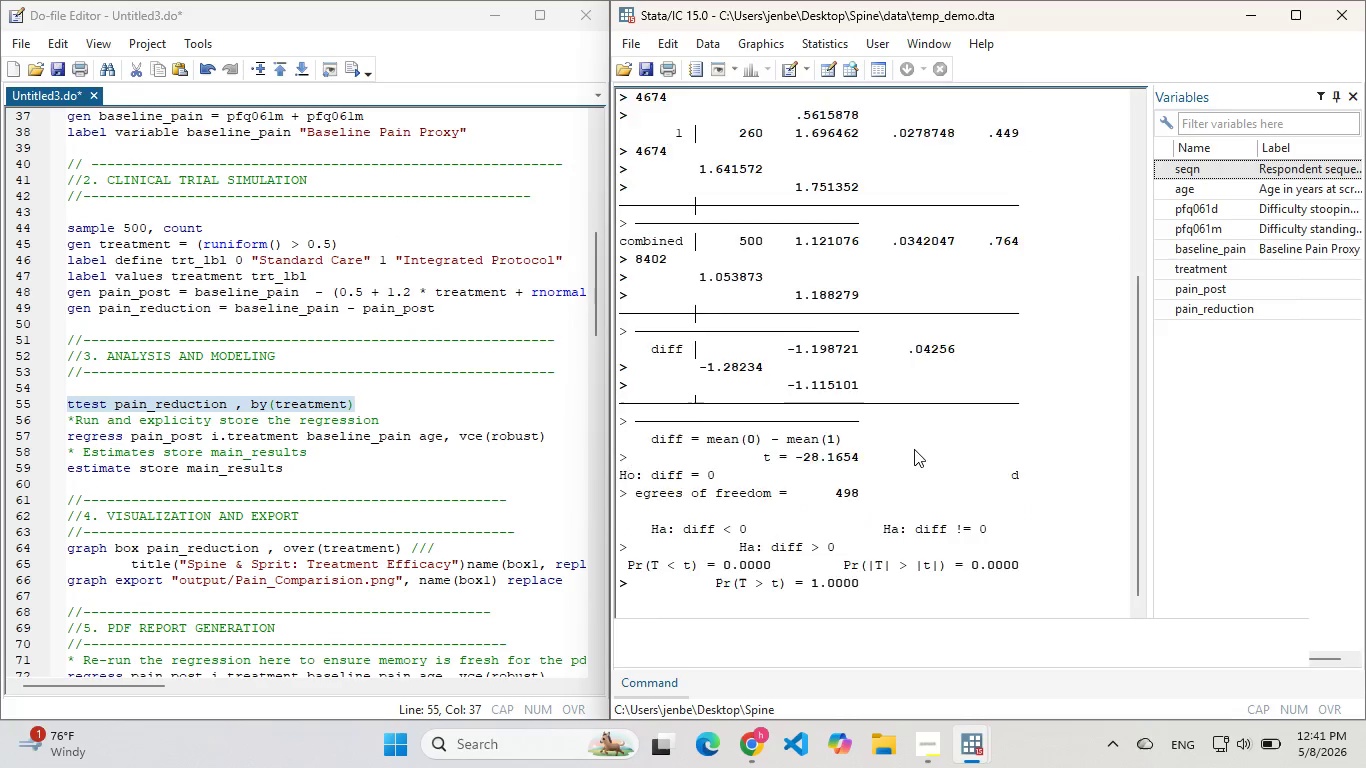 
scroll: coordinate [914, 449], scroll_direction: up, amount: 12.0
 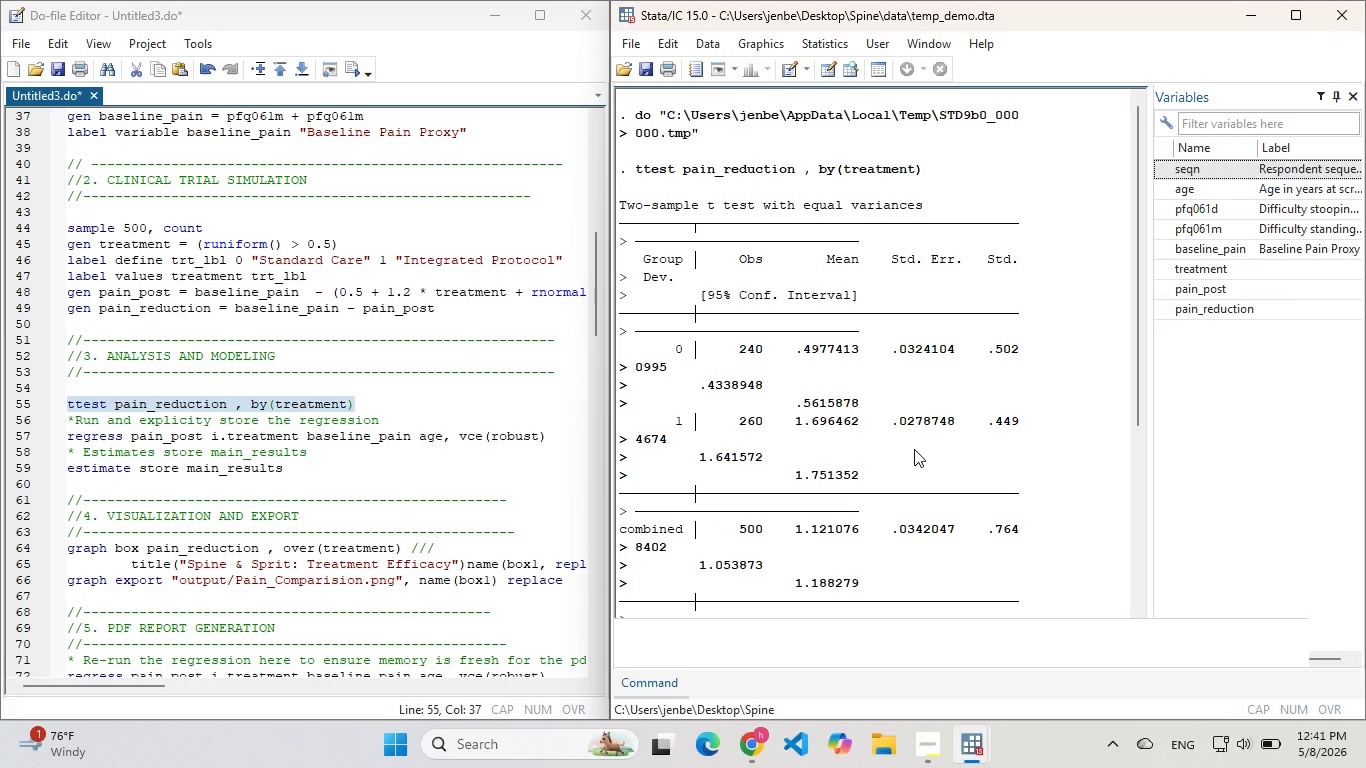 
scroll: coordinate [914, 449], scroll_direction: down, amount: 3.0
 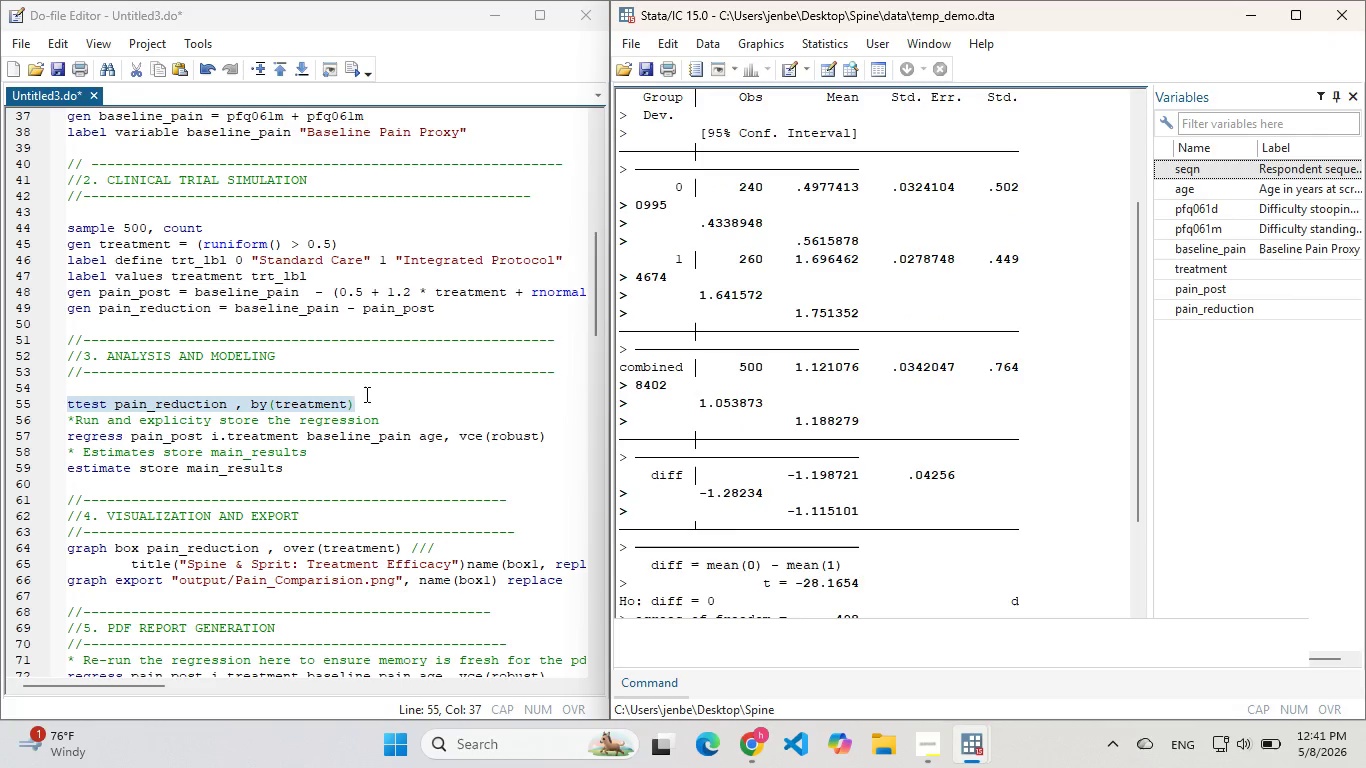 
left_click([338, 386])
 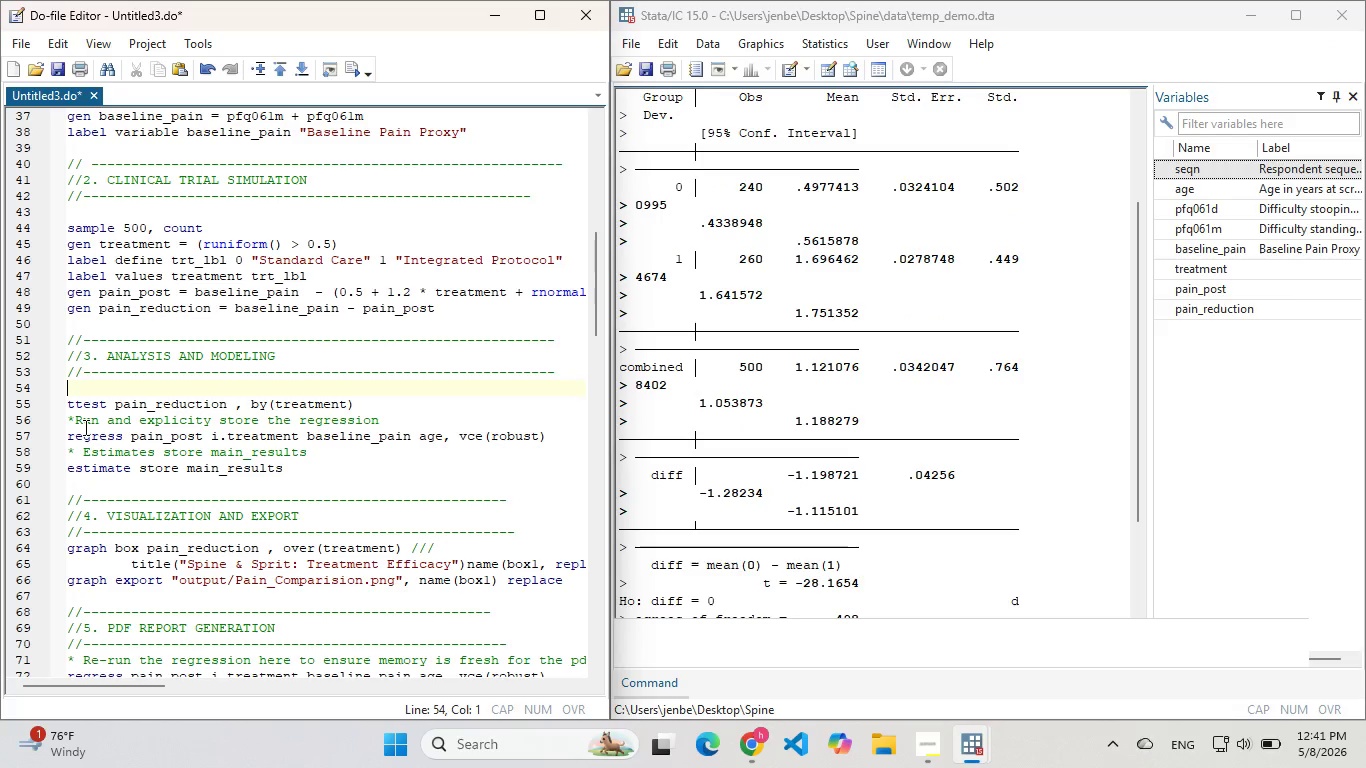 
left_click([73, 427])
 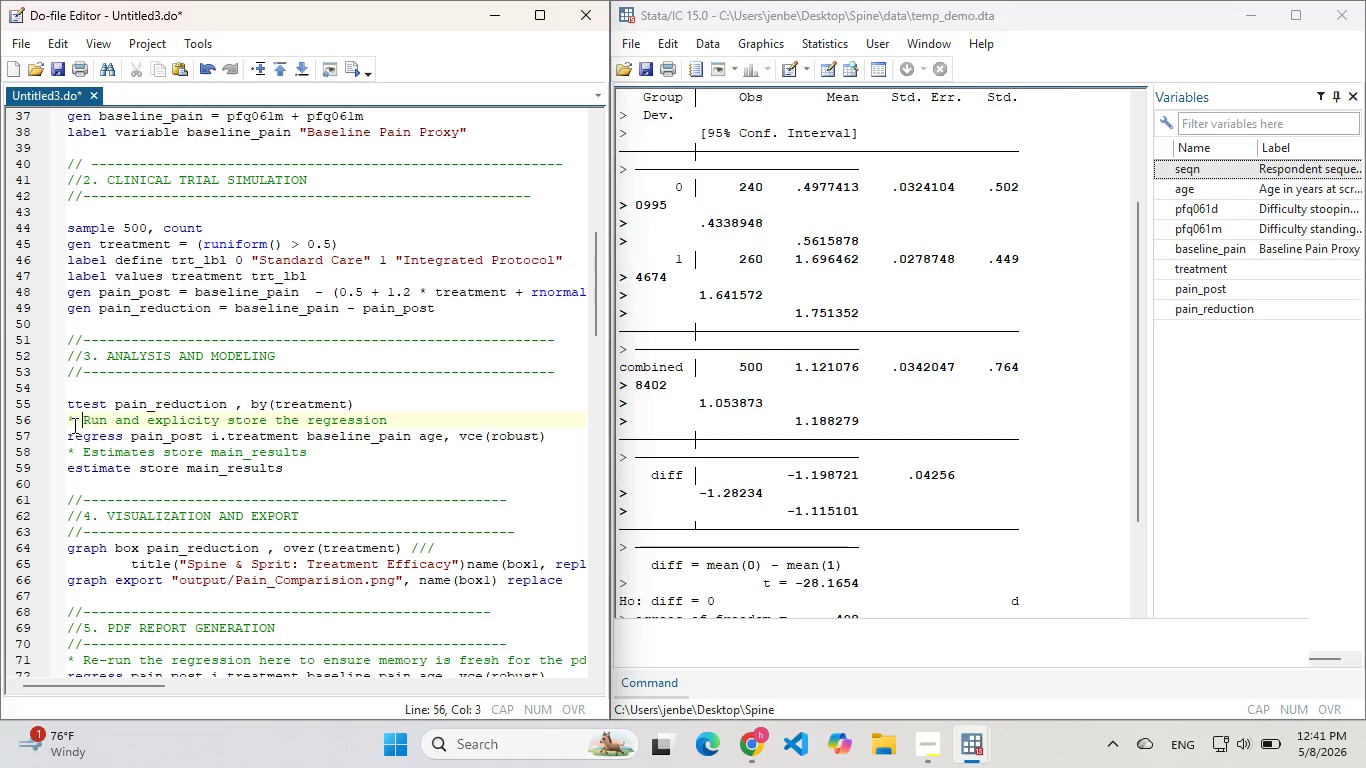 
key(Space)
 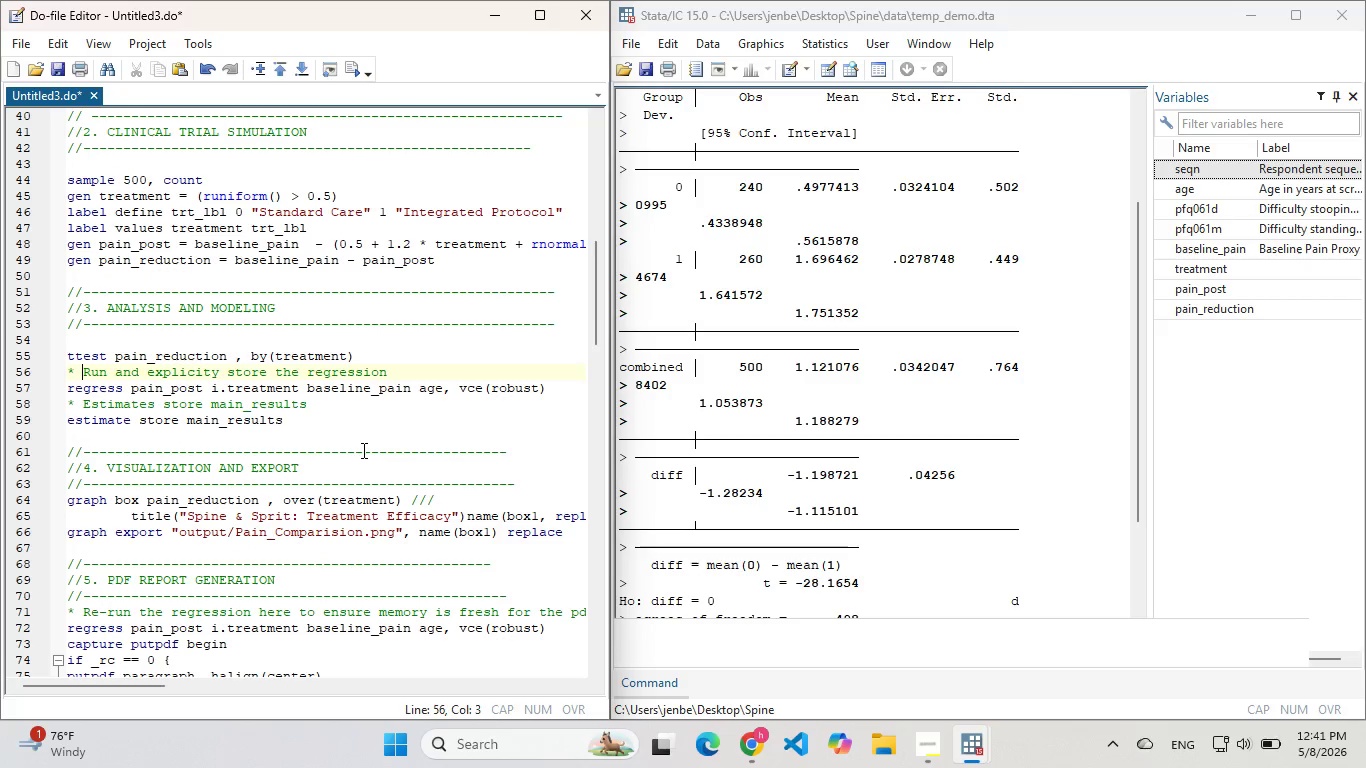 
wait(8.81)
 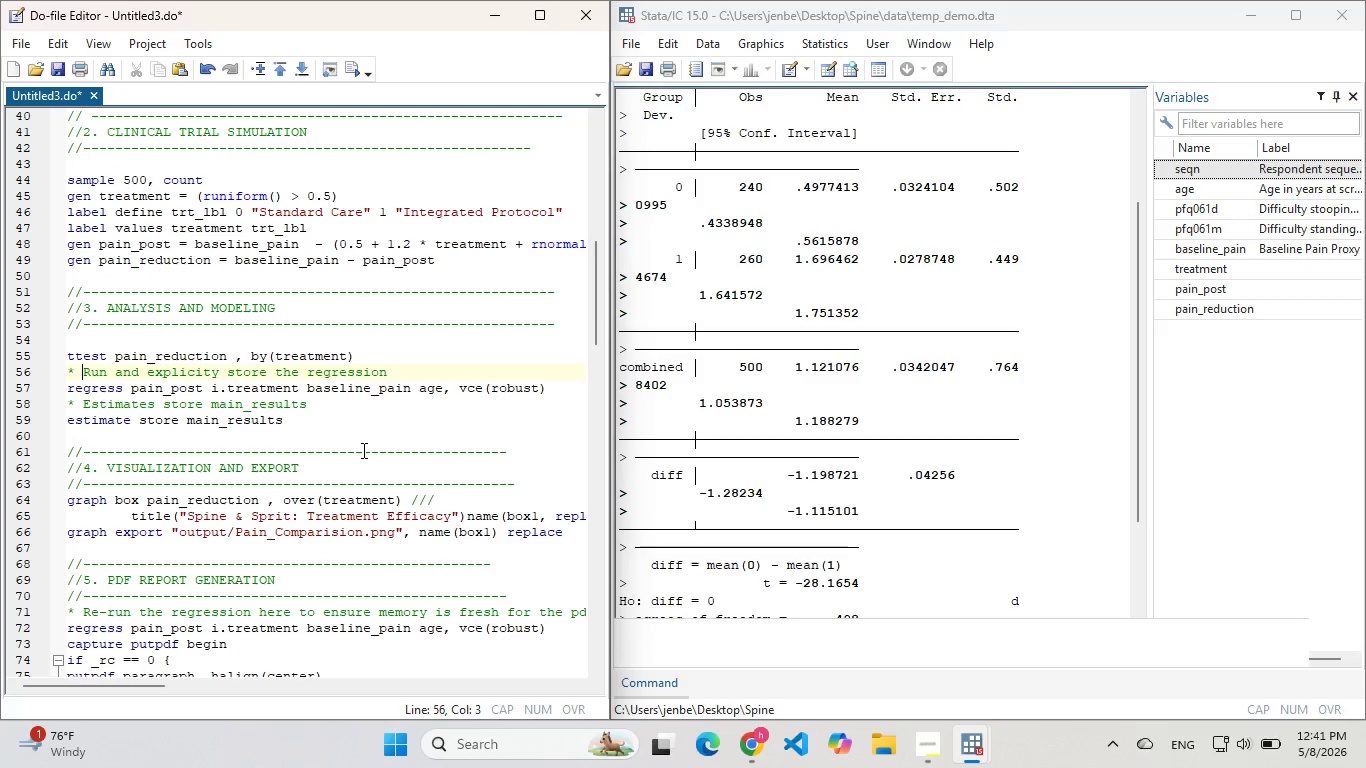 
left_click_drag(start_coordinate=[319, 428], to_coordinate=[43, 386])
 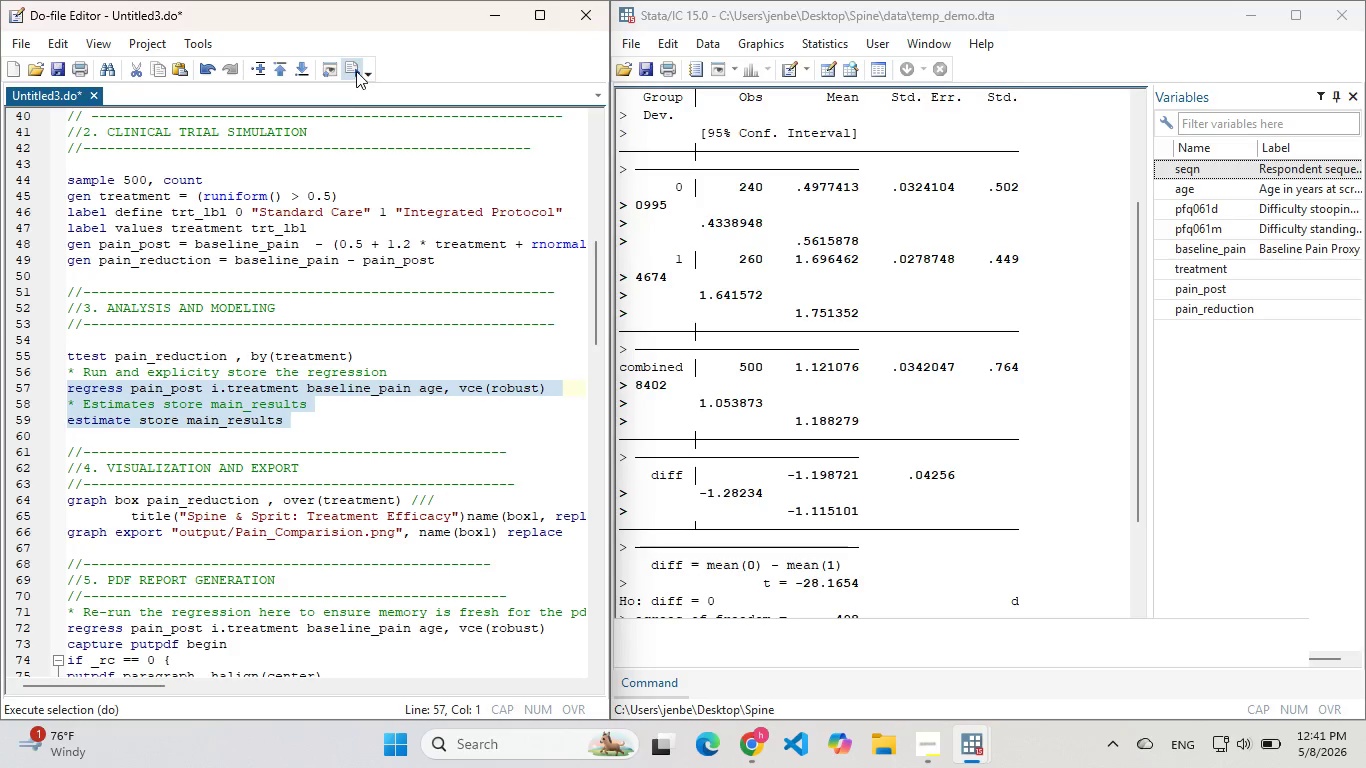 
left_click([356, 71])
 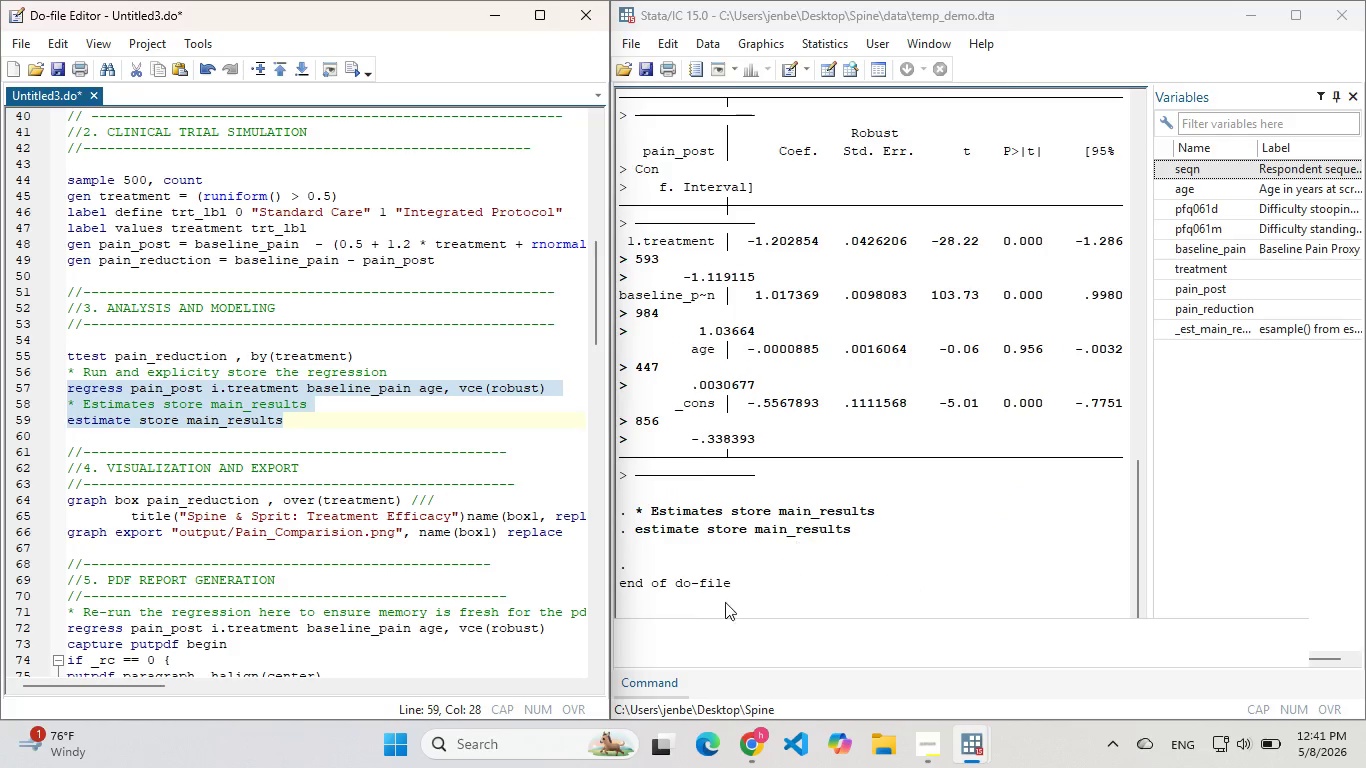 
left_click([662, 642])
 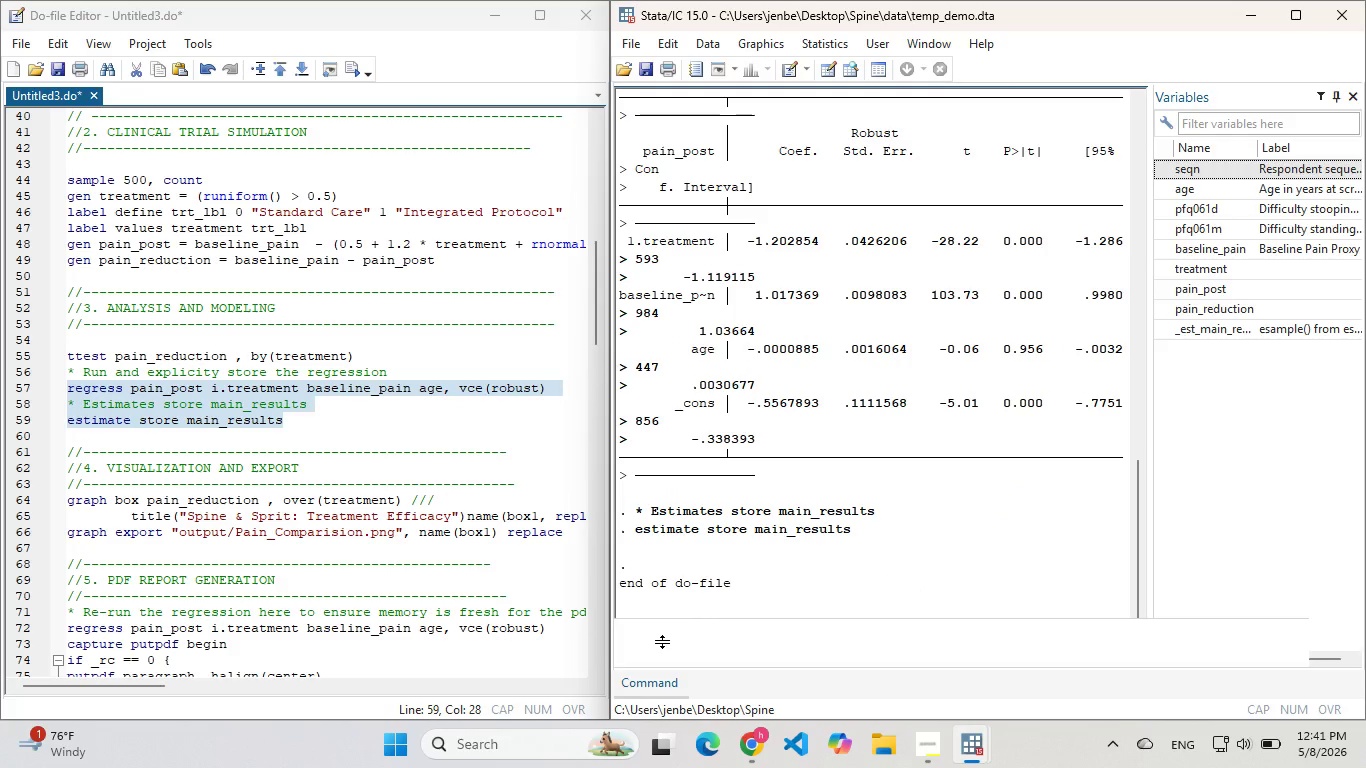 
left_click([662, 642])
 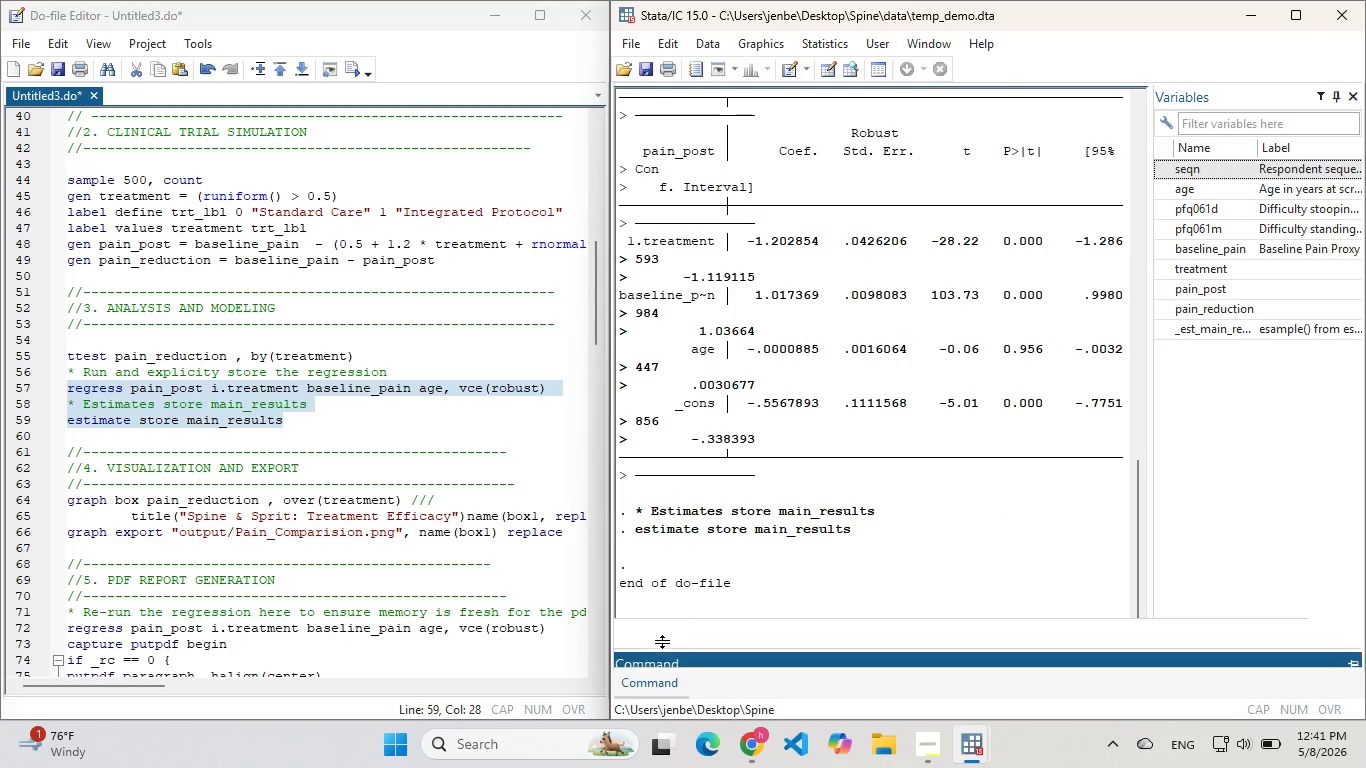 
type(cls)
 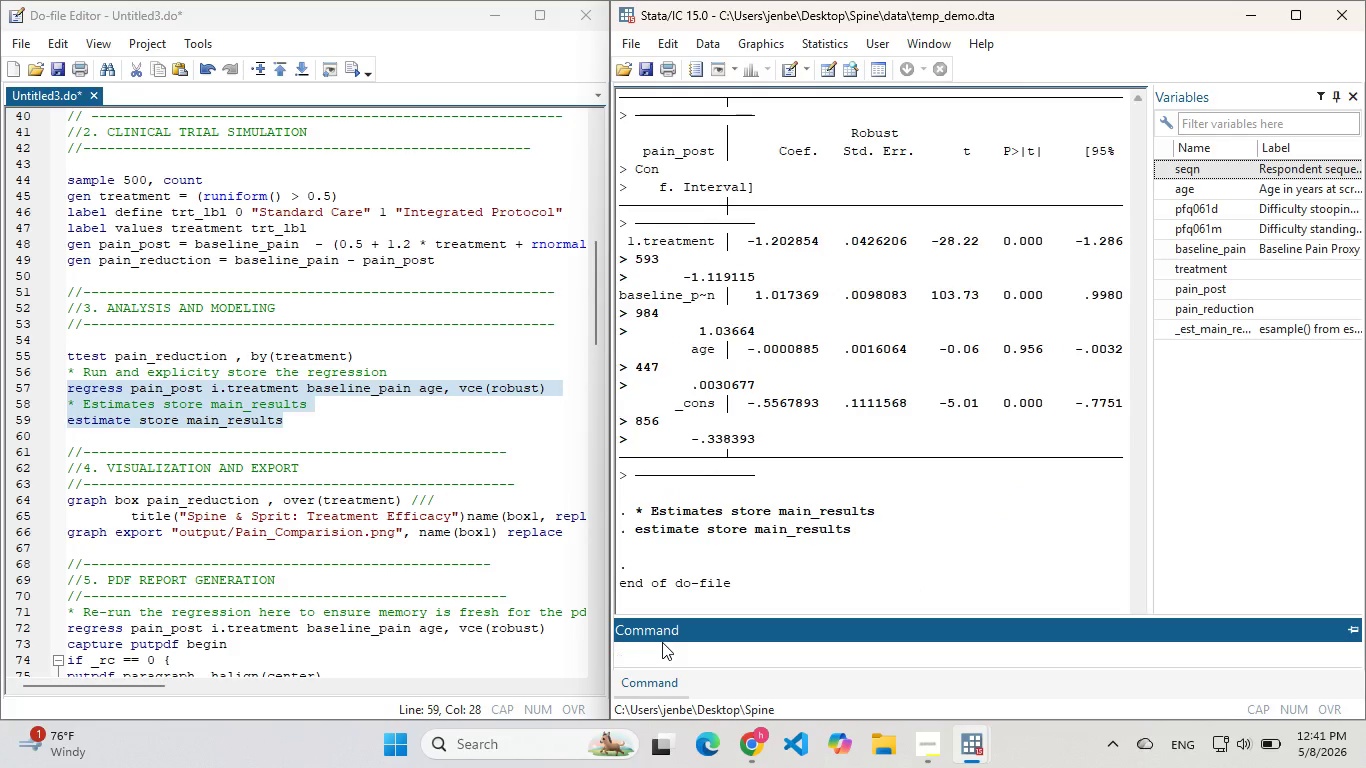 
key(Enter)
 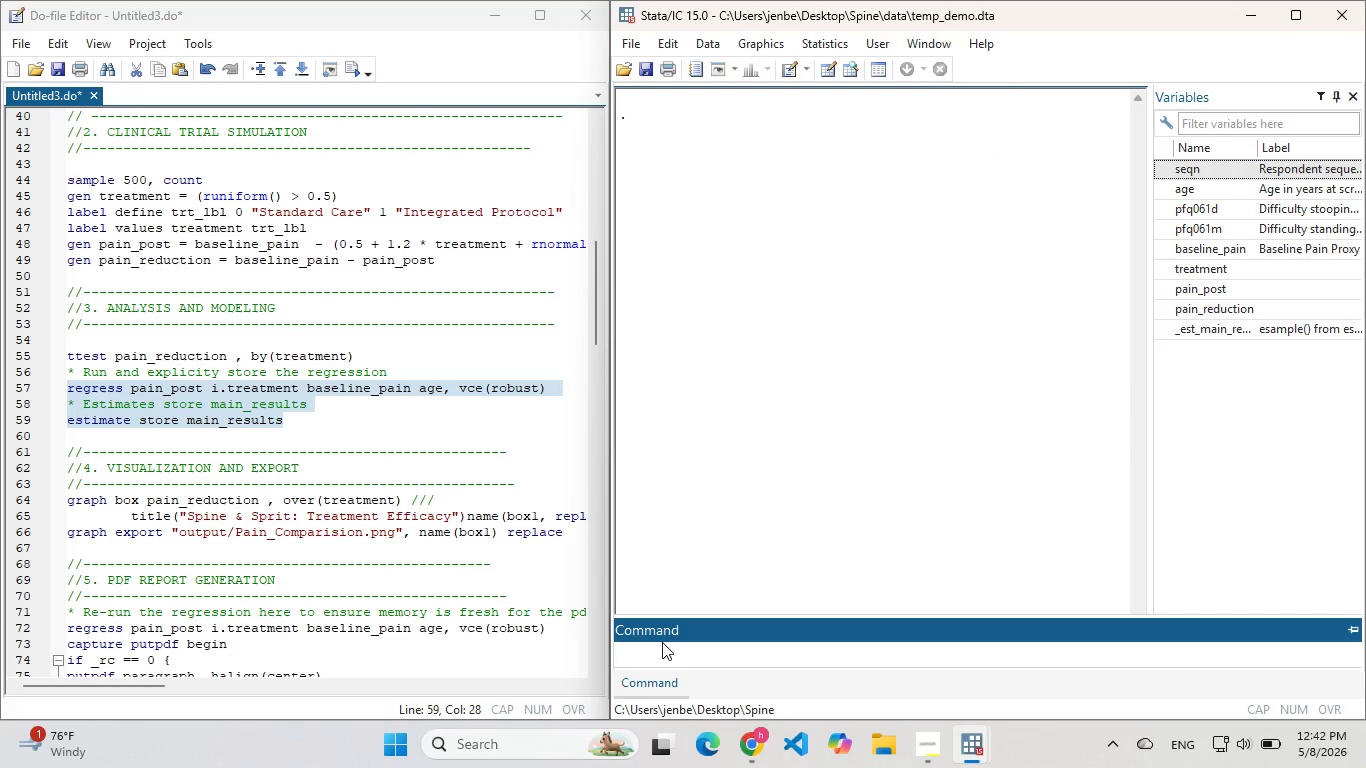 
type(ls)
 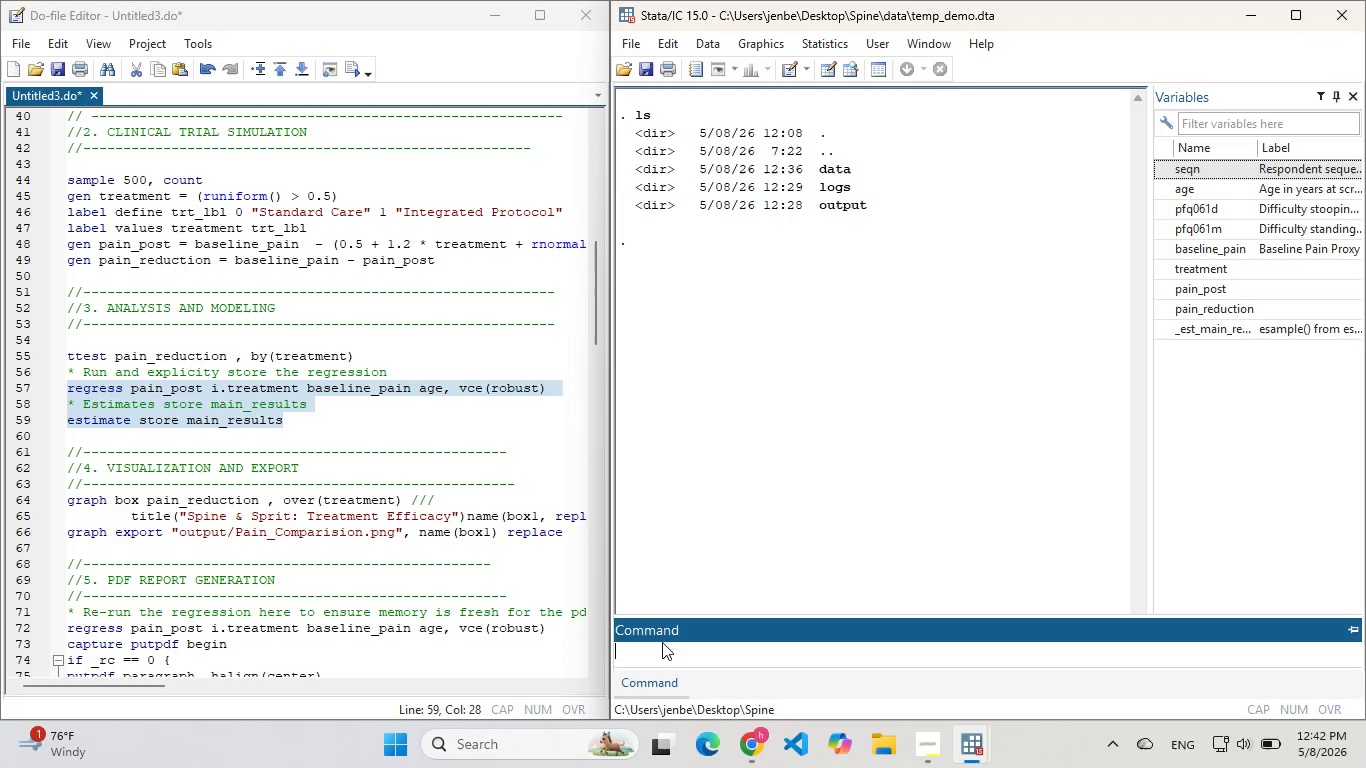 
key(Enter)
 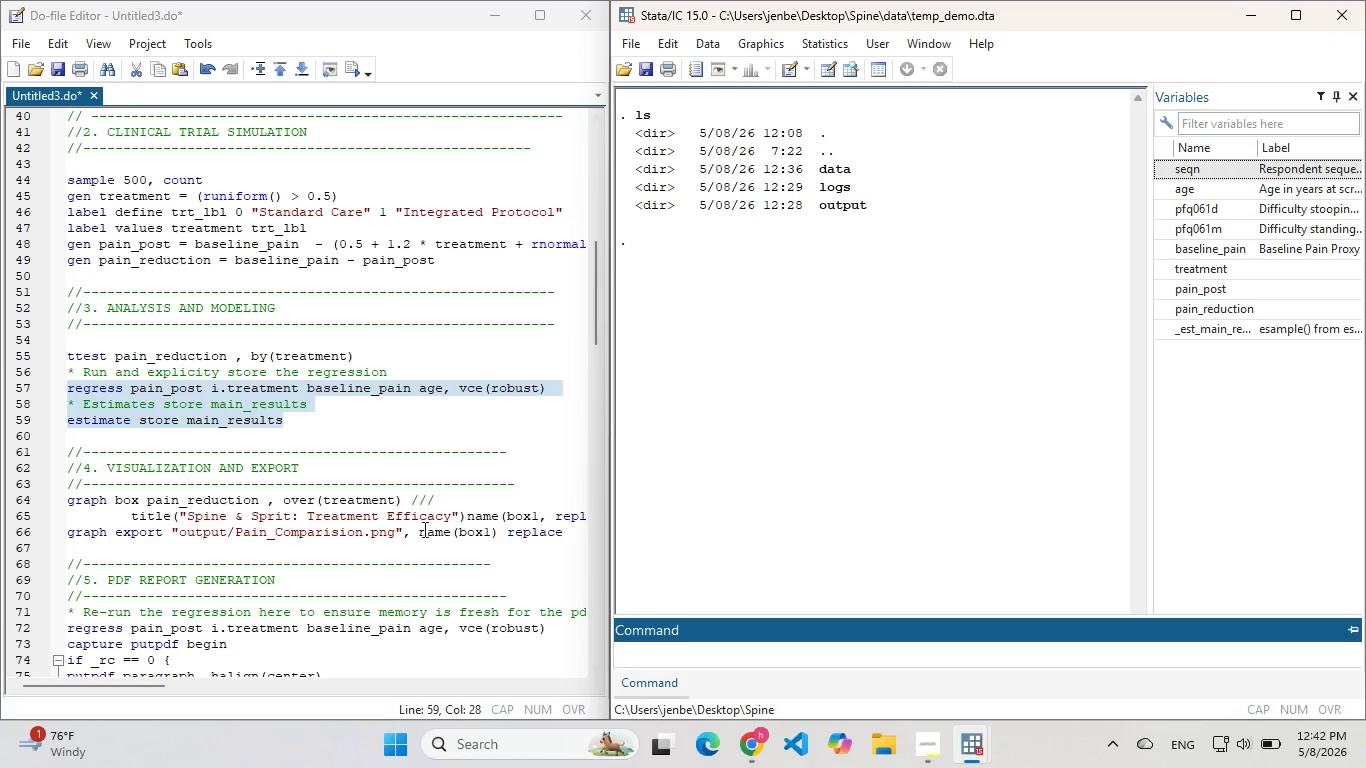 
scroll: coordinate [397, 456], scroll_direction: down, amount: 2.0
 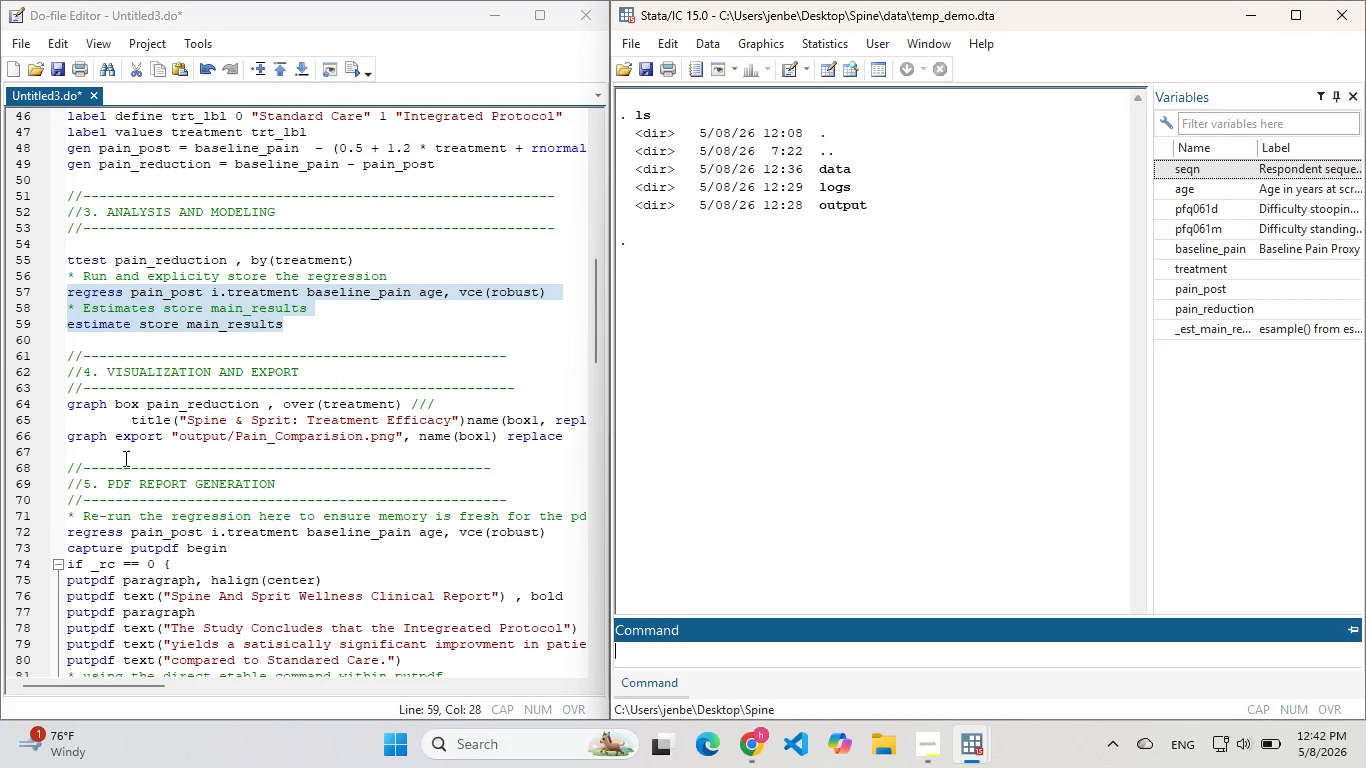 
left_click_drag(start_coordinate=[116, 450], to_coordinate=[55, 410])
 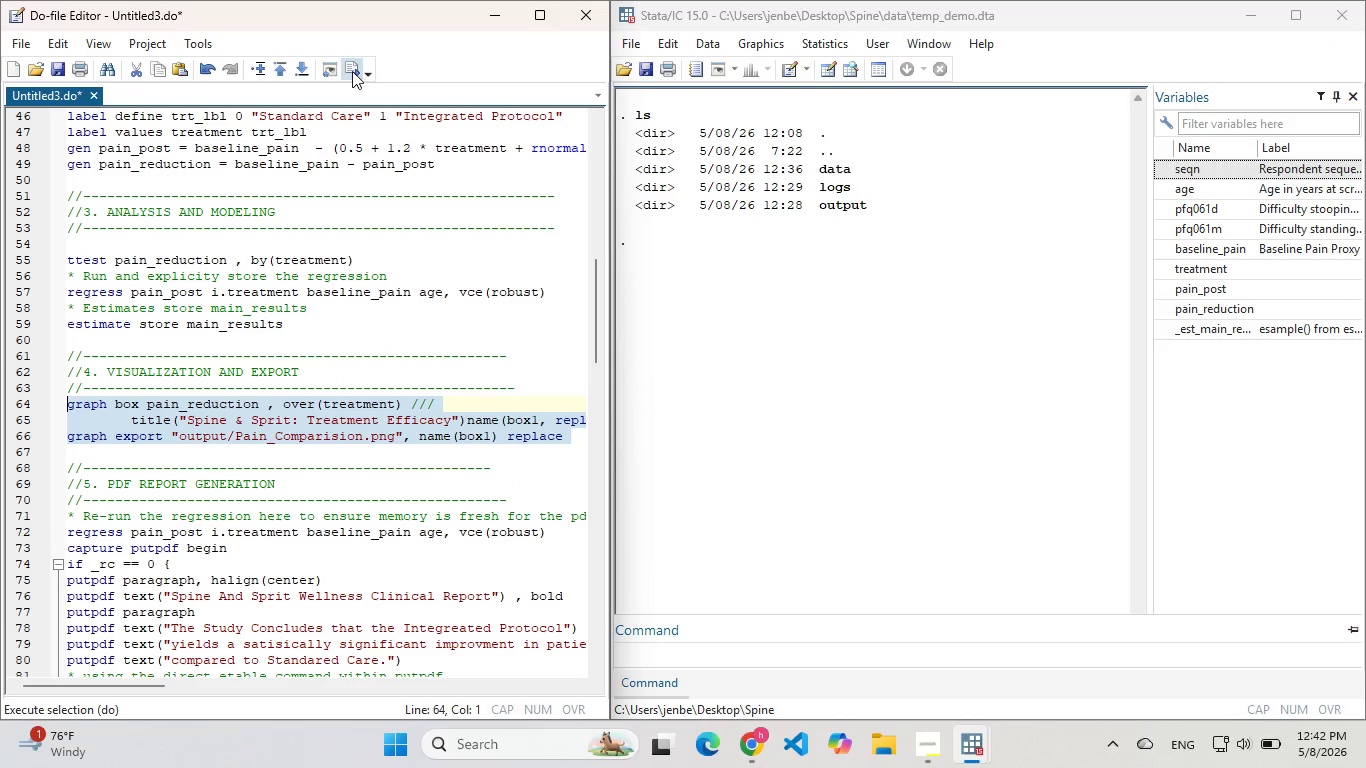 
left_click([352, 71])
 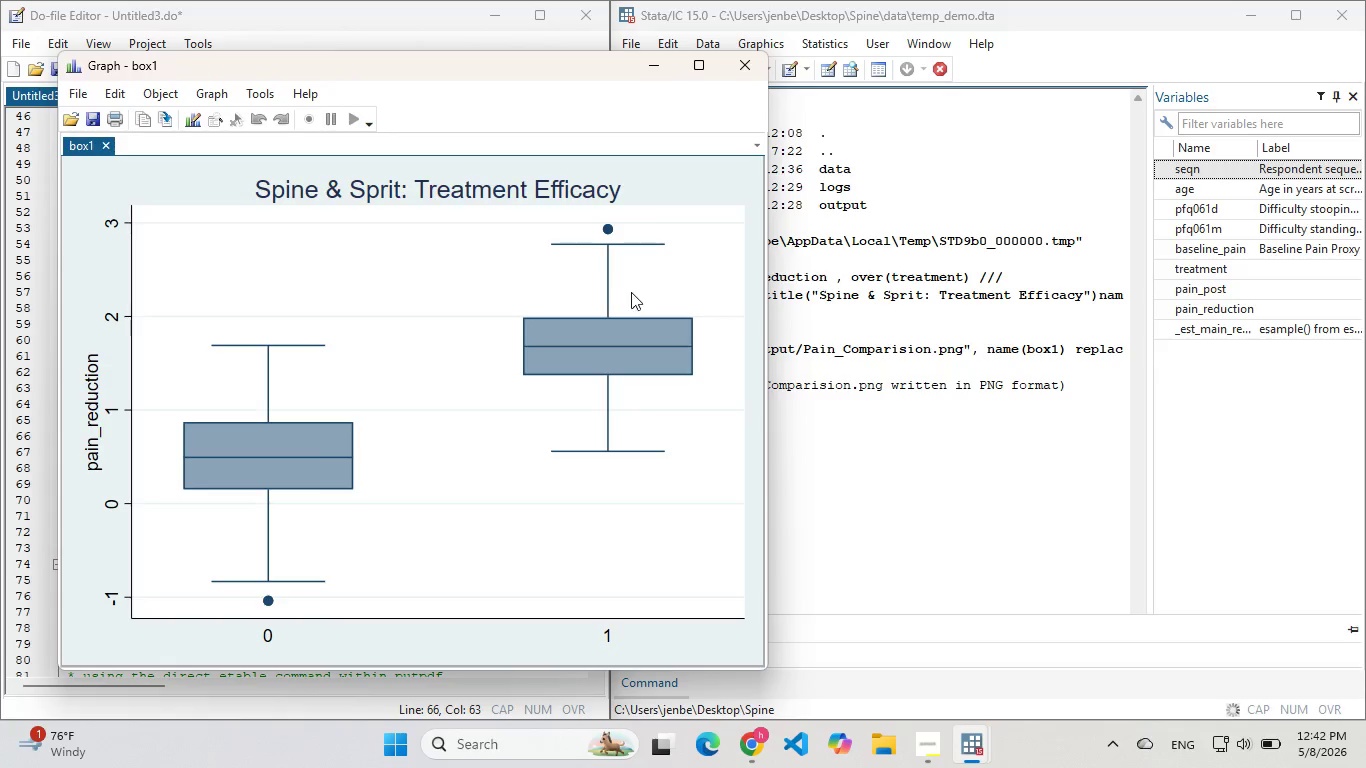 
scroll: coordinate [614, 286], scroll_direction: down, amount: 1.0
 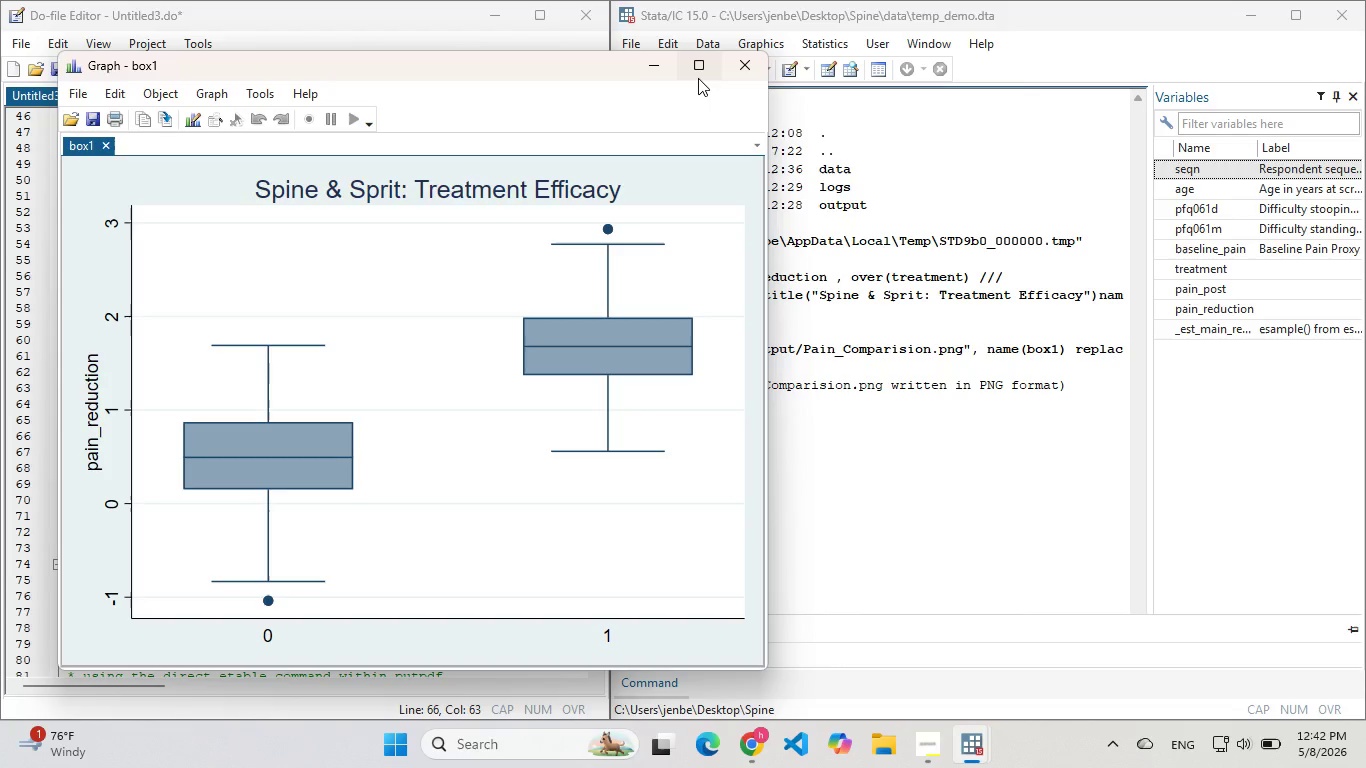 
left_click([698, 77])
 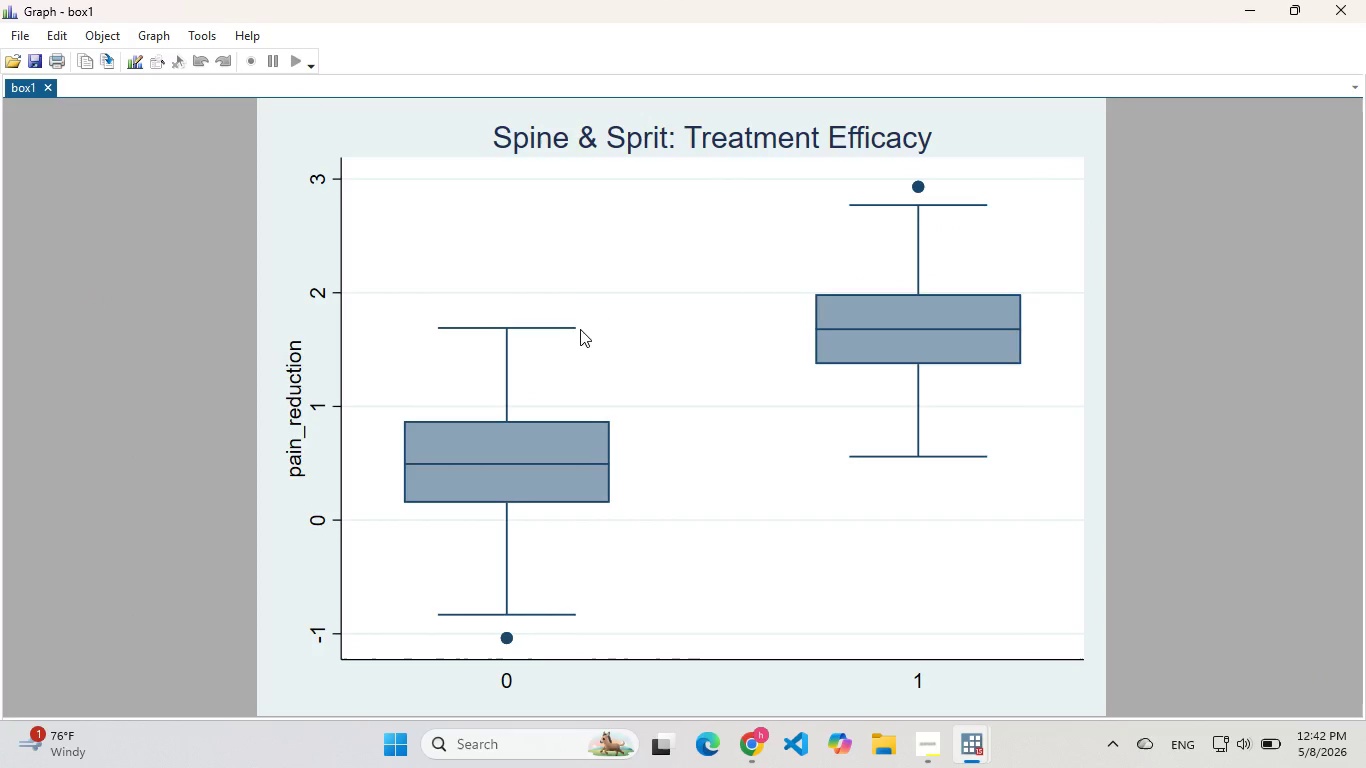 
scroll: coordinate [580, 331], scroll_direction: down, amount: 1.0
 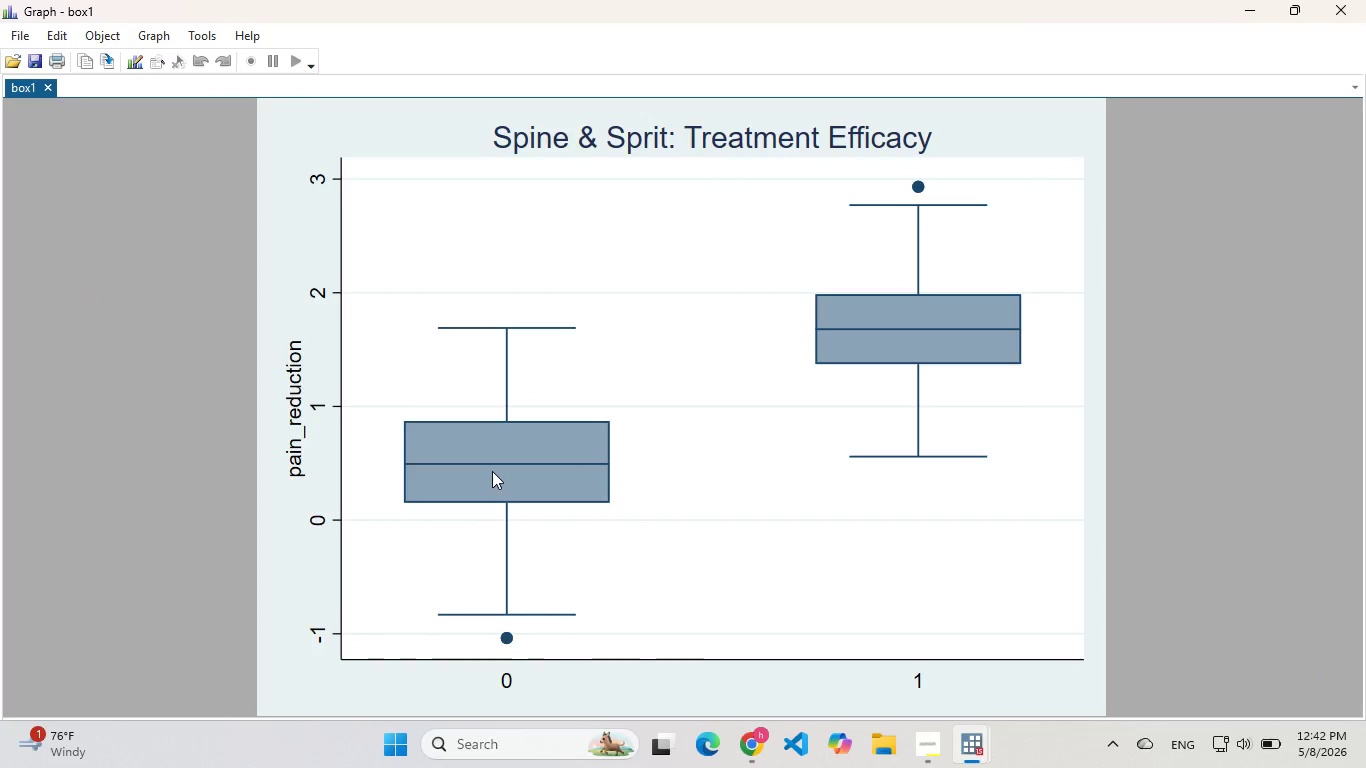 
left_click_drag(start_coordinate=[492, 471], to_coordinate=[527, 468])
 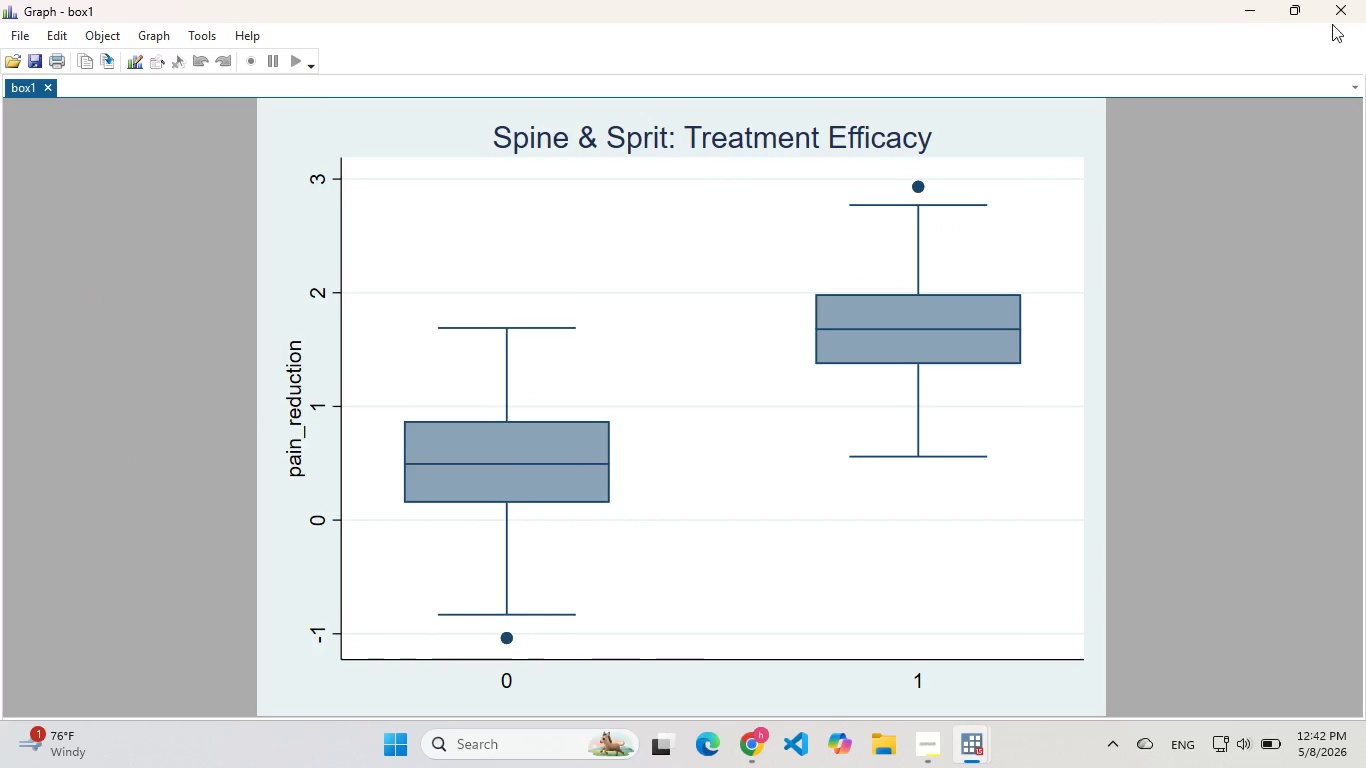 
left_click([1351, 19])
 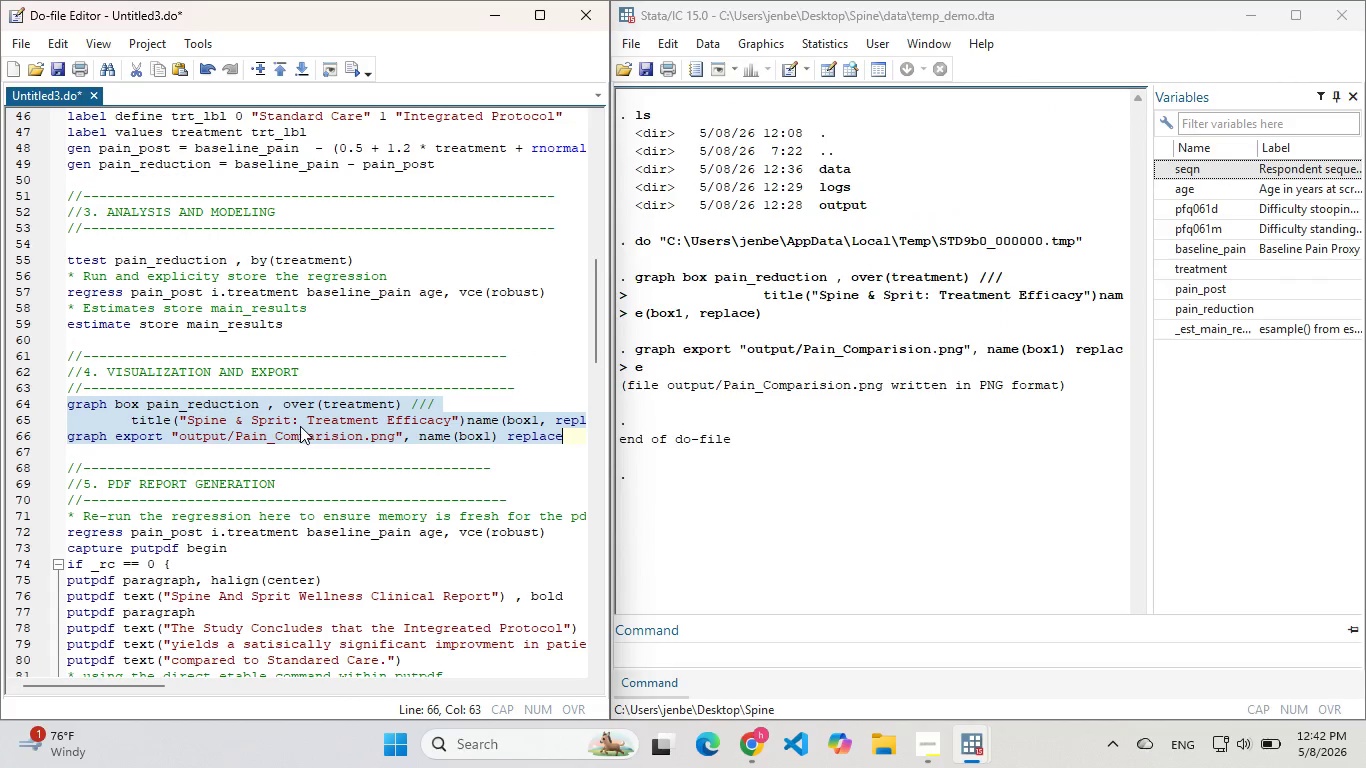 
scroll: coordinate [300, 426], scroll_direction: down, amount: 1.0
 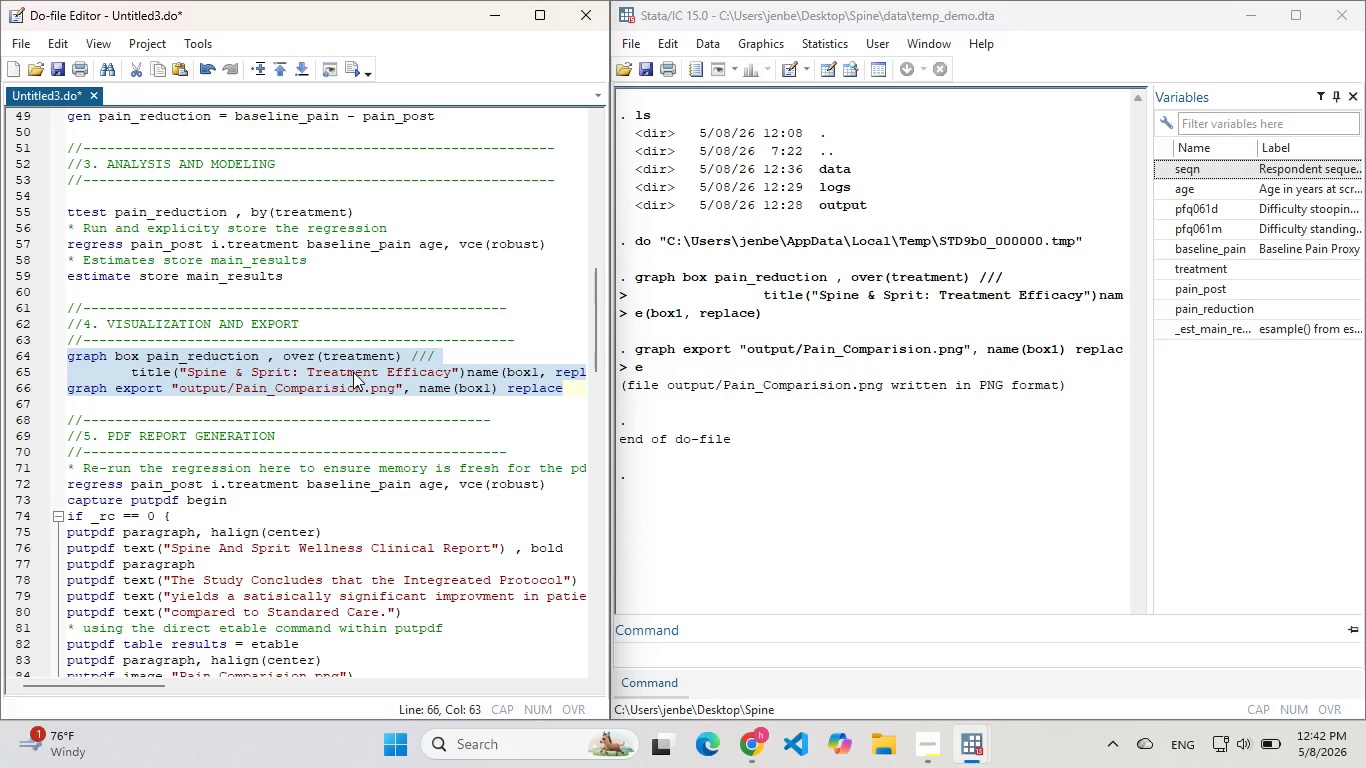 
left_click([353, 372])
 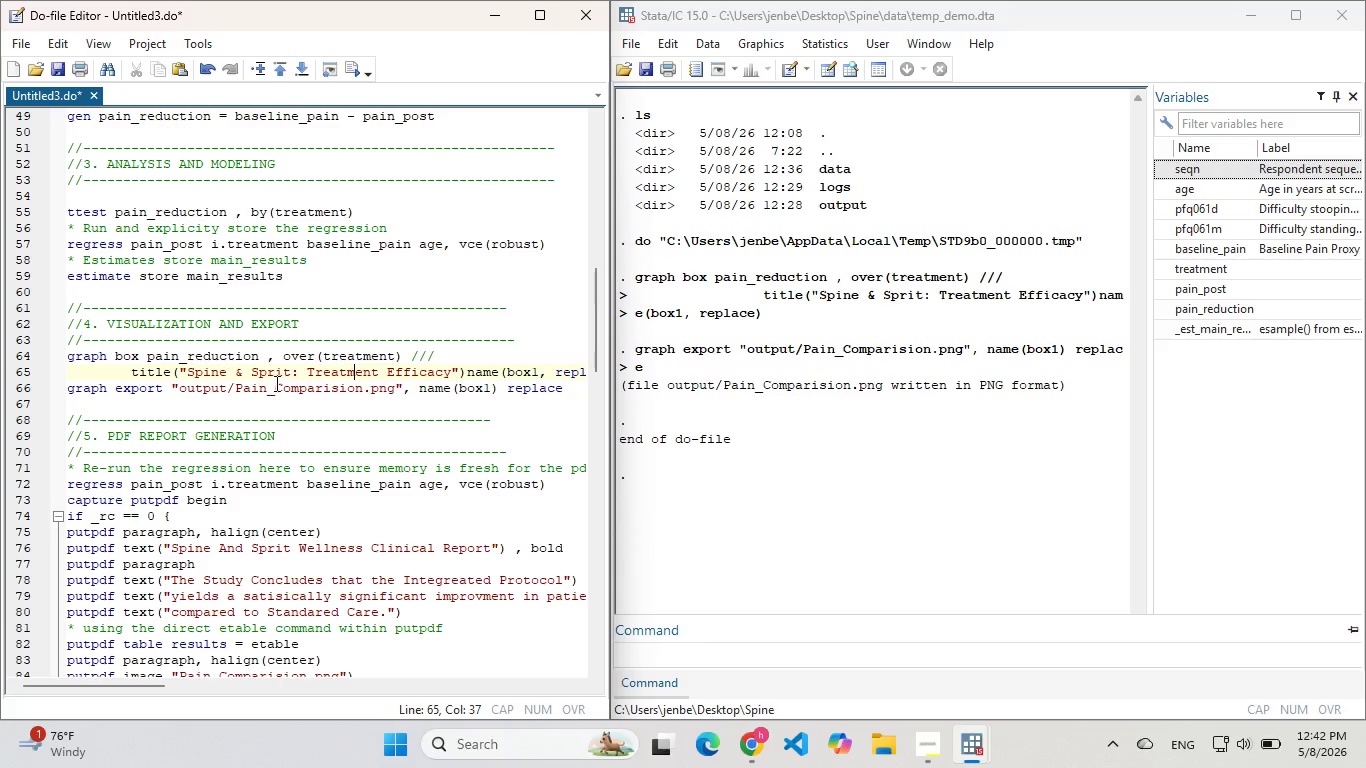 
wait(7.38)
 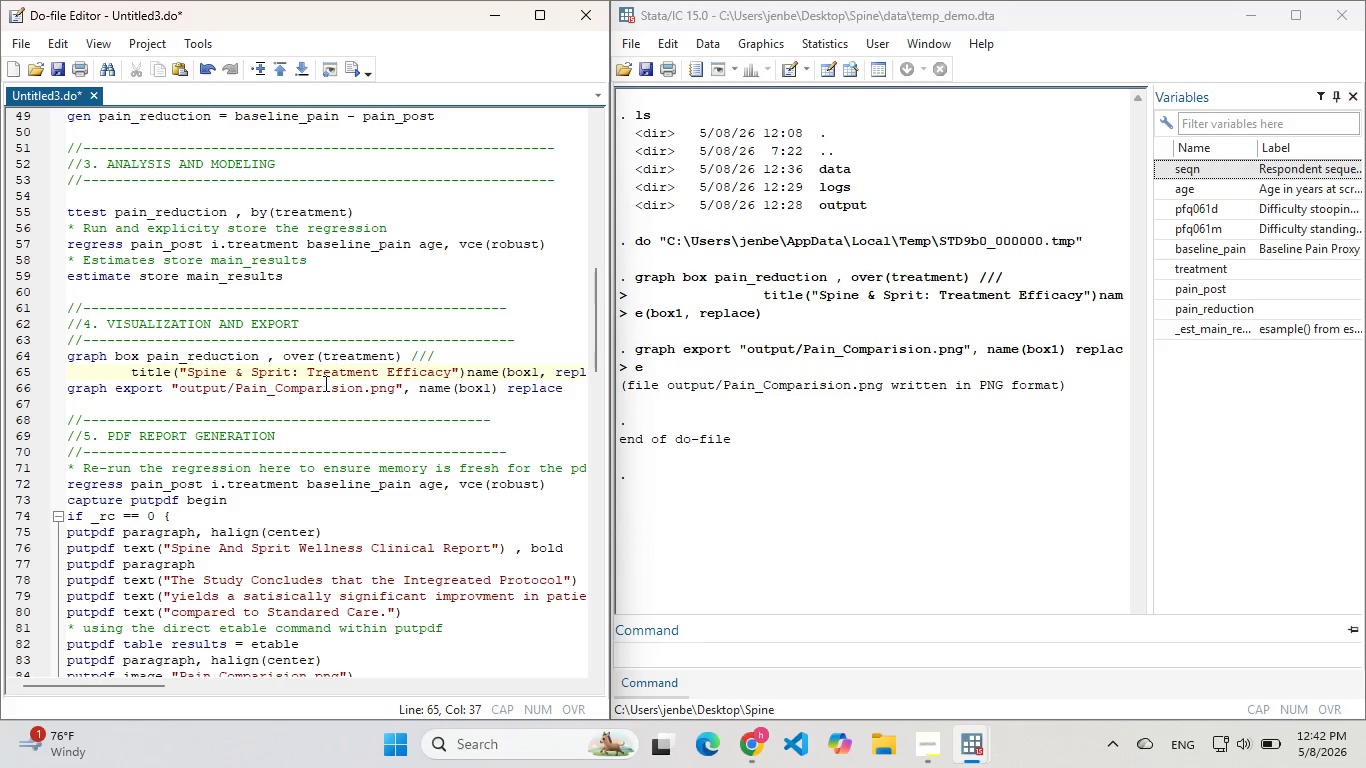 
left_click([270, 376])
 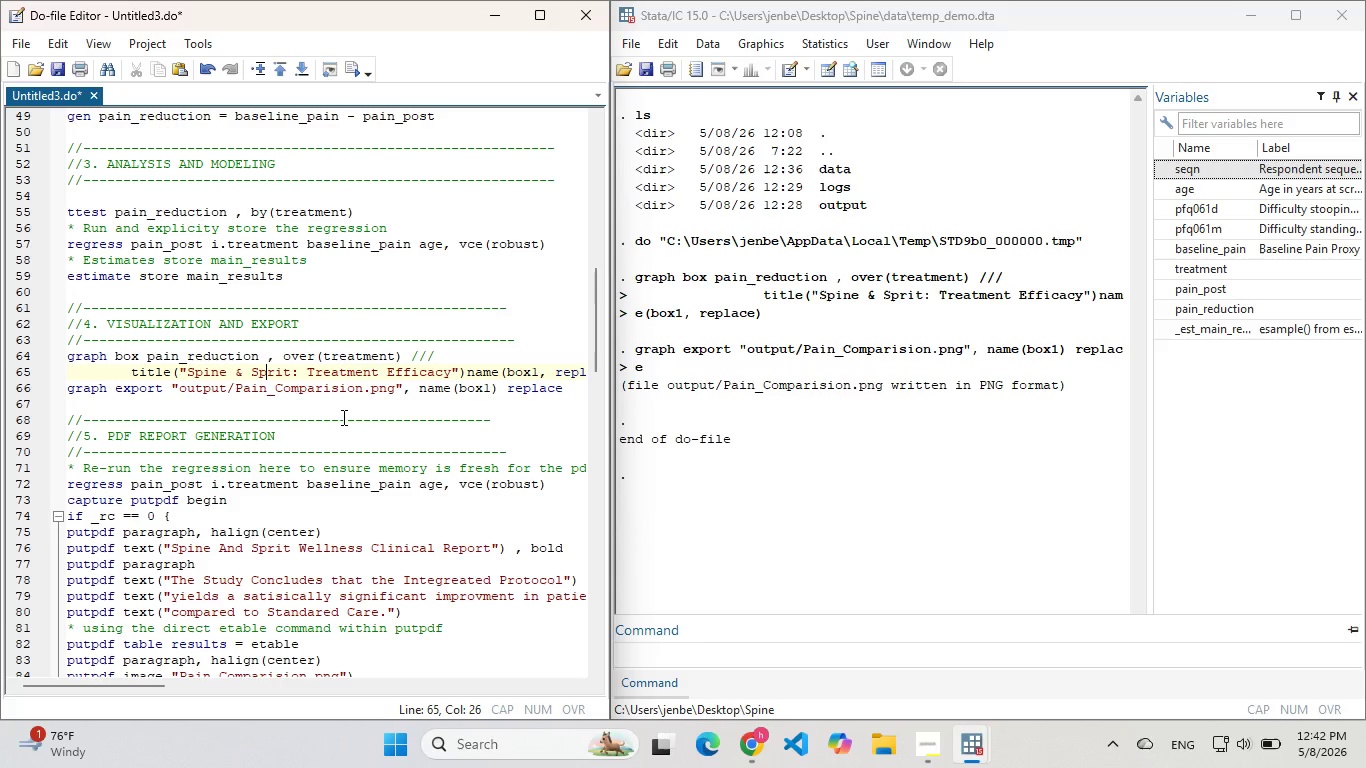 
key(I)
 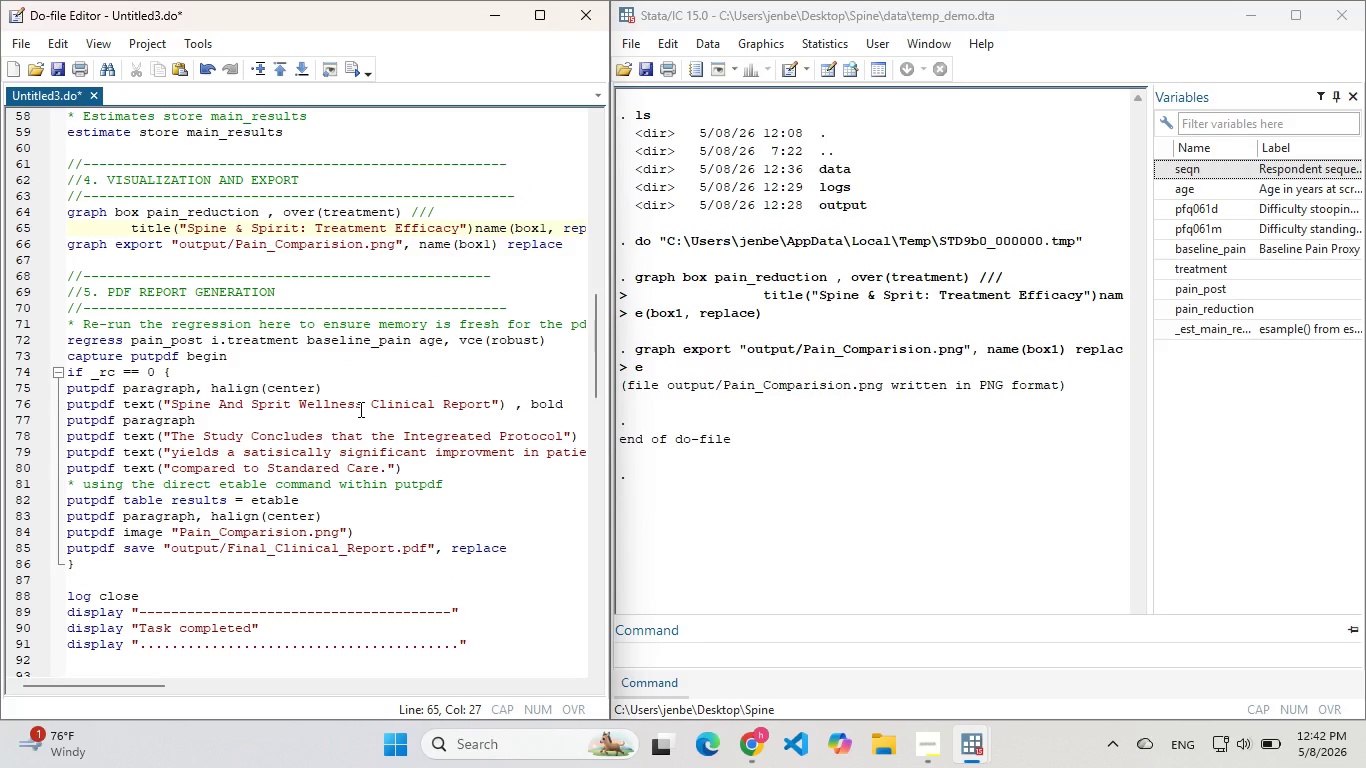 
wait(20.28)
 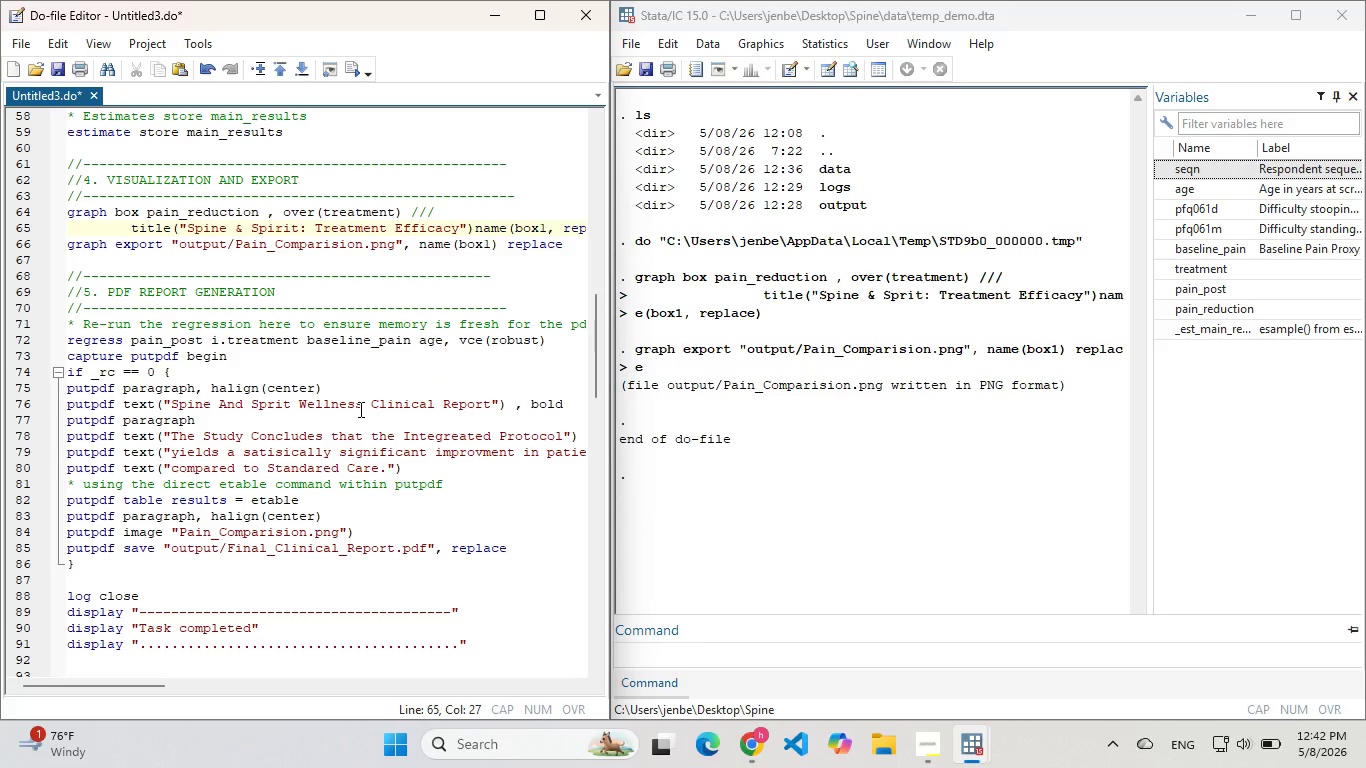 
left_click([696, 657])
 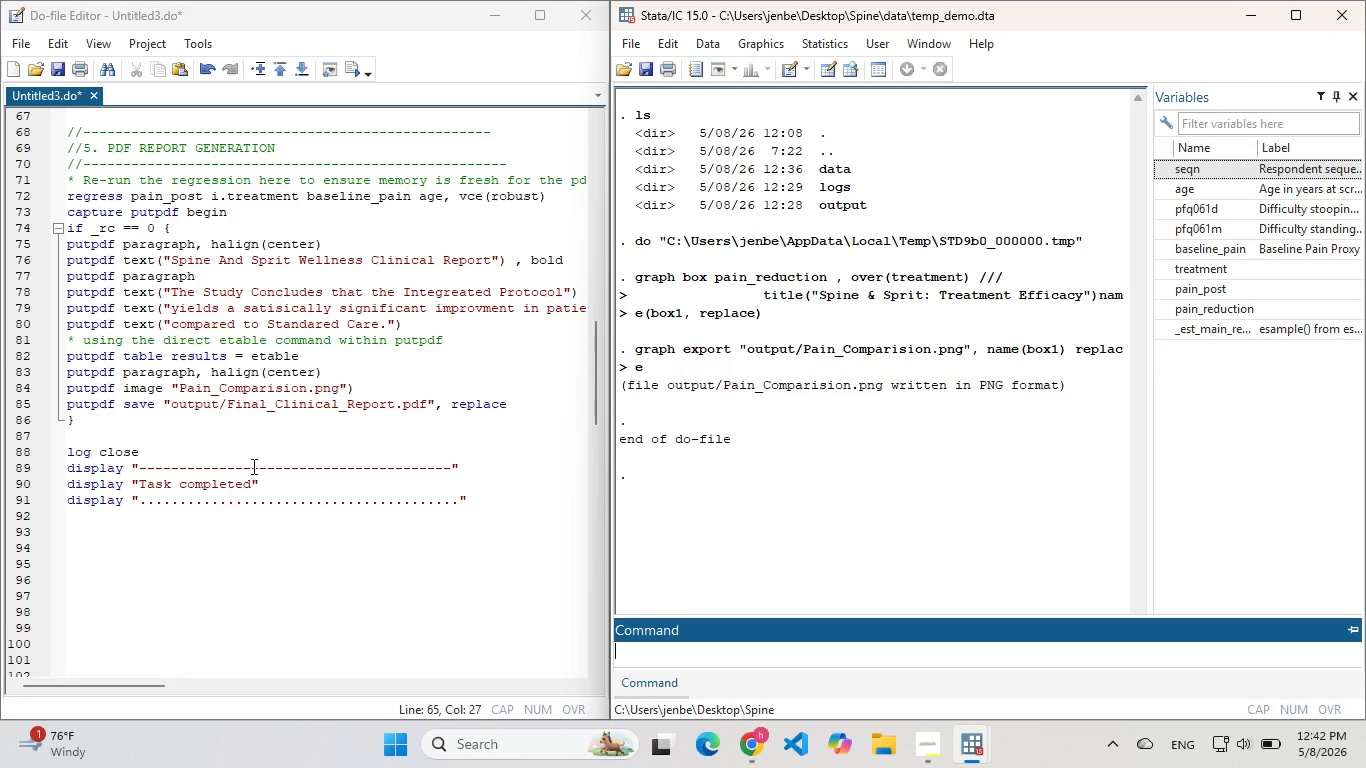 
left_click([351, 74])
 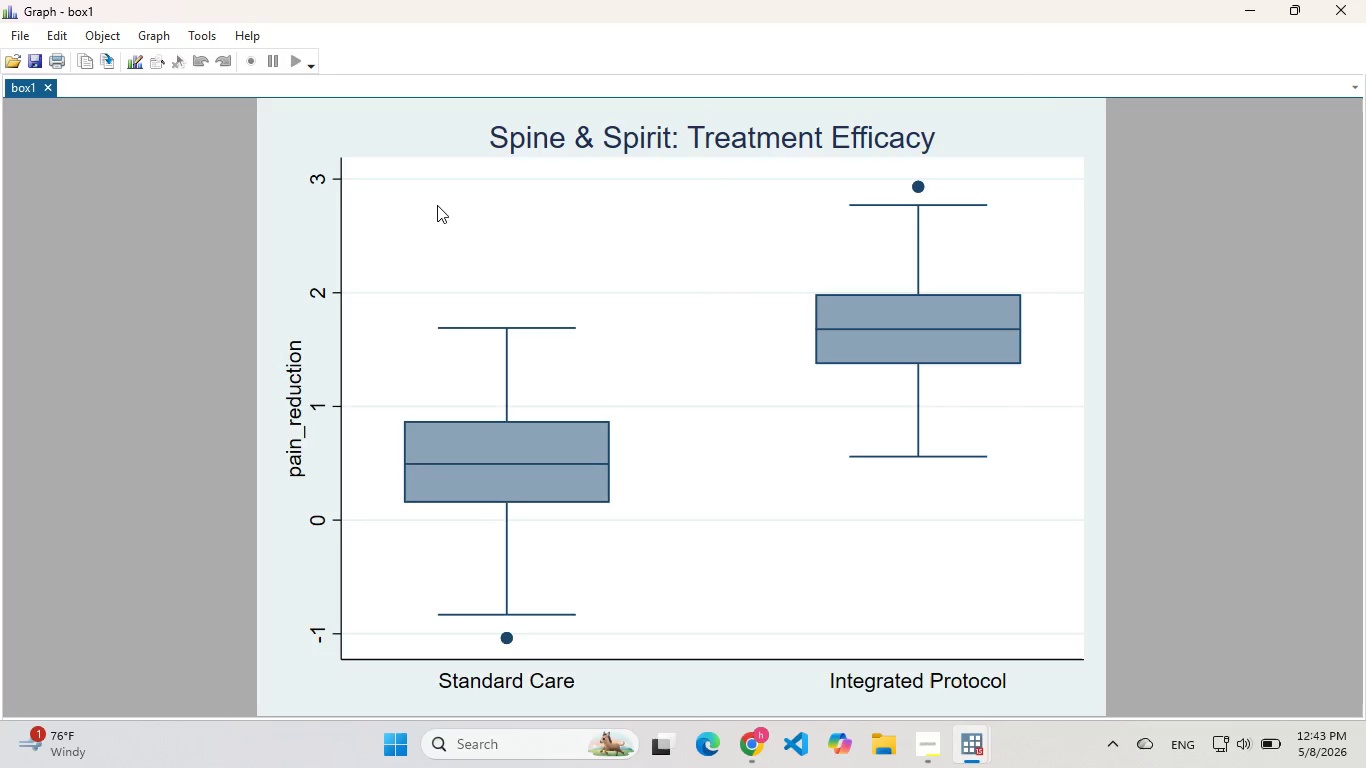 
left_click([1330, 17])
 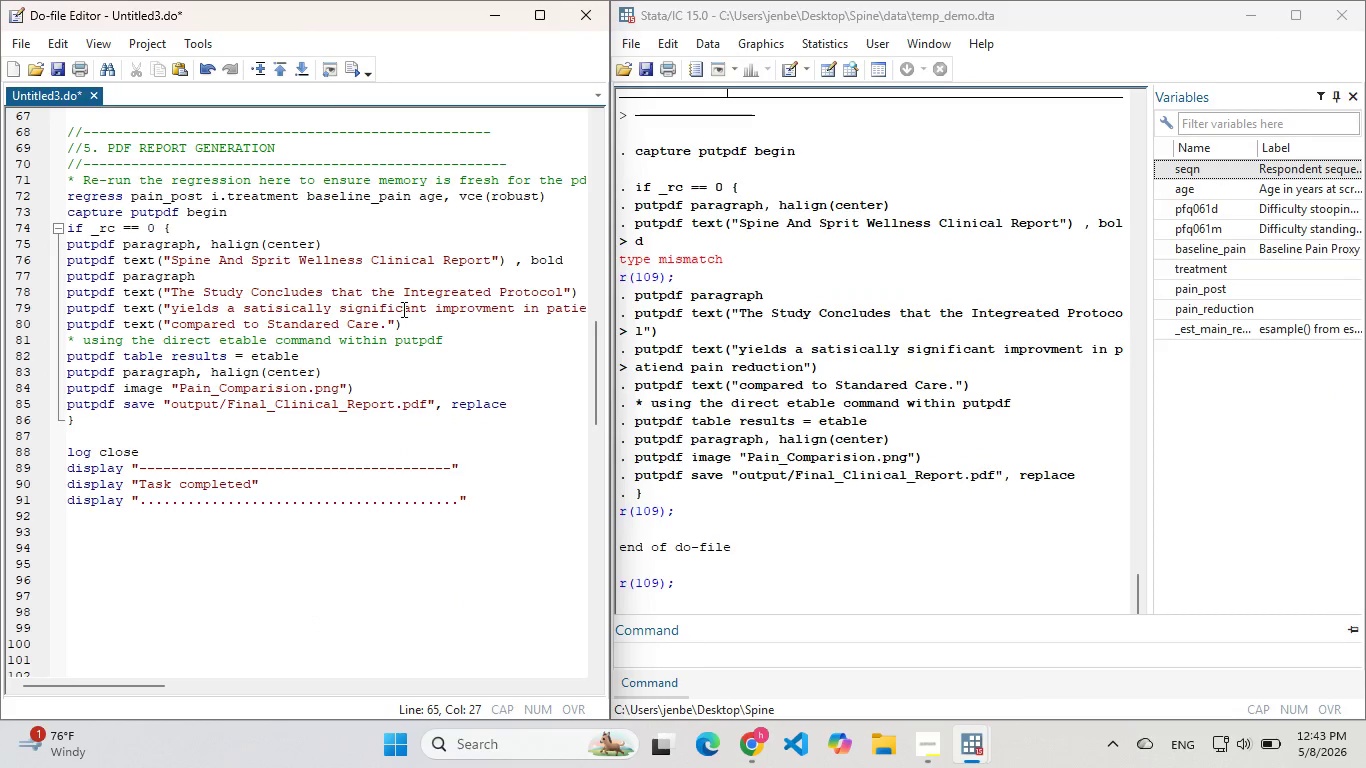 
scroll: coordinate [405, 310], scroll_direction: down, amount: 4.0
 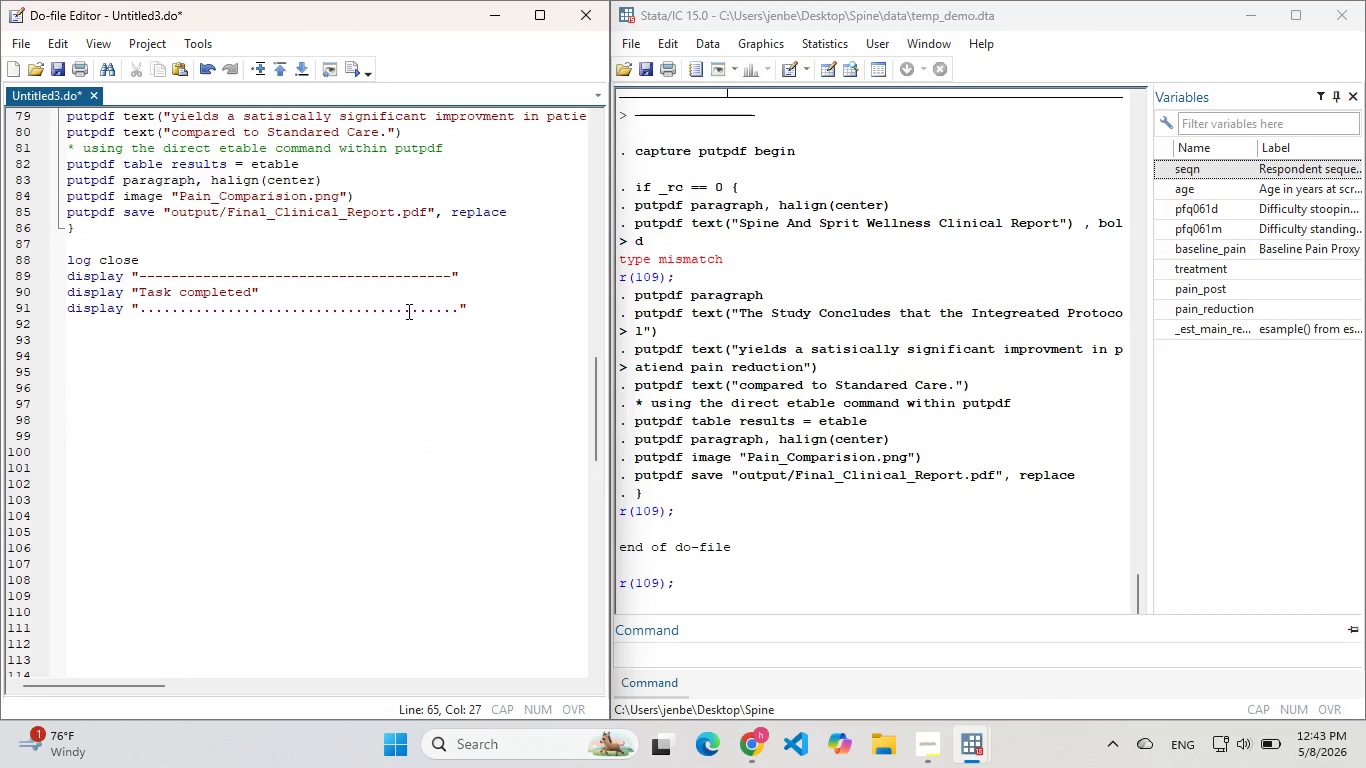 
scroll: coordinate [407, 311], scroll_direction: up, amount: 1.0
 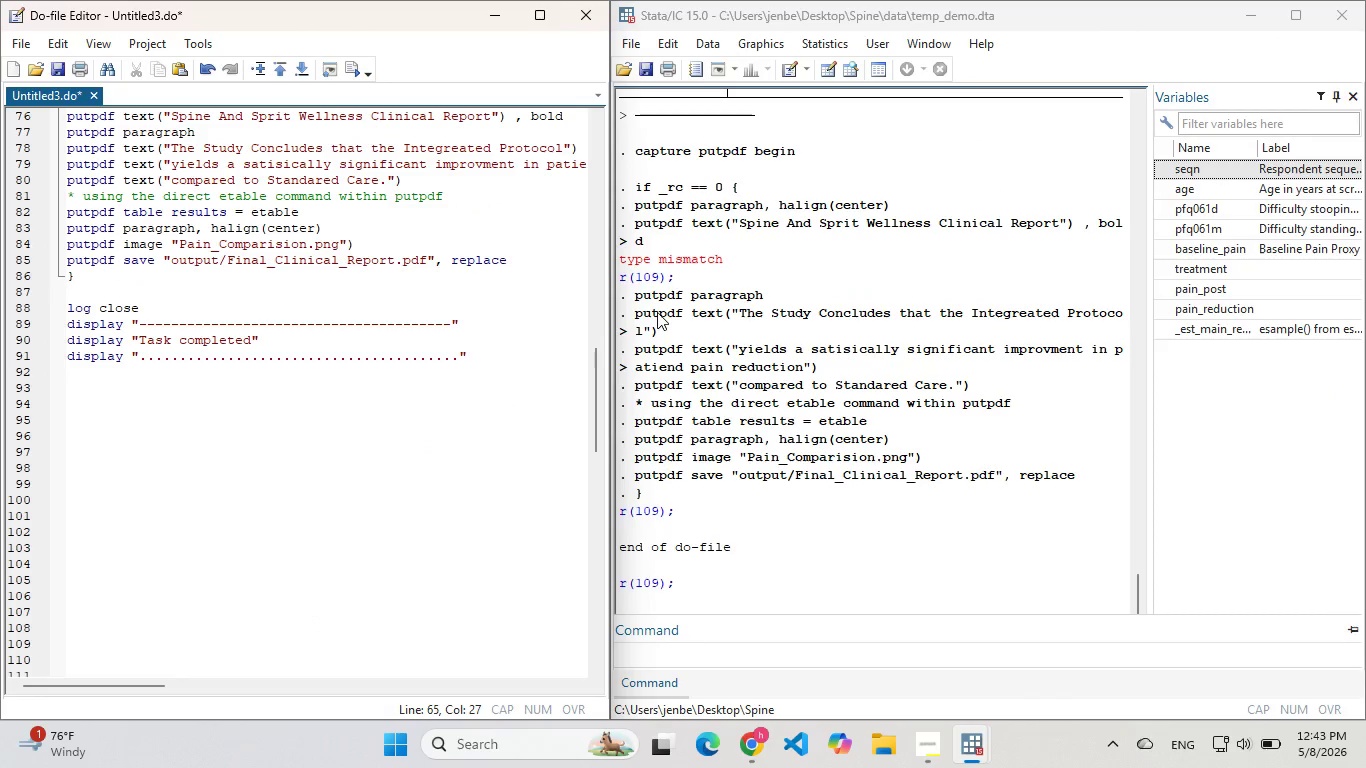 
scroll: coordinate [768, 257], scroll_direction: down, amount: 3.0
 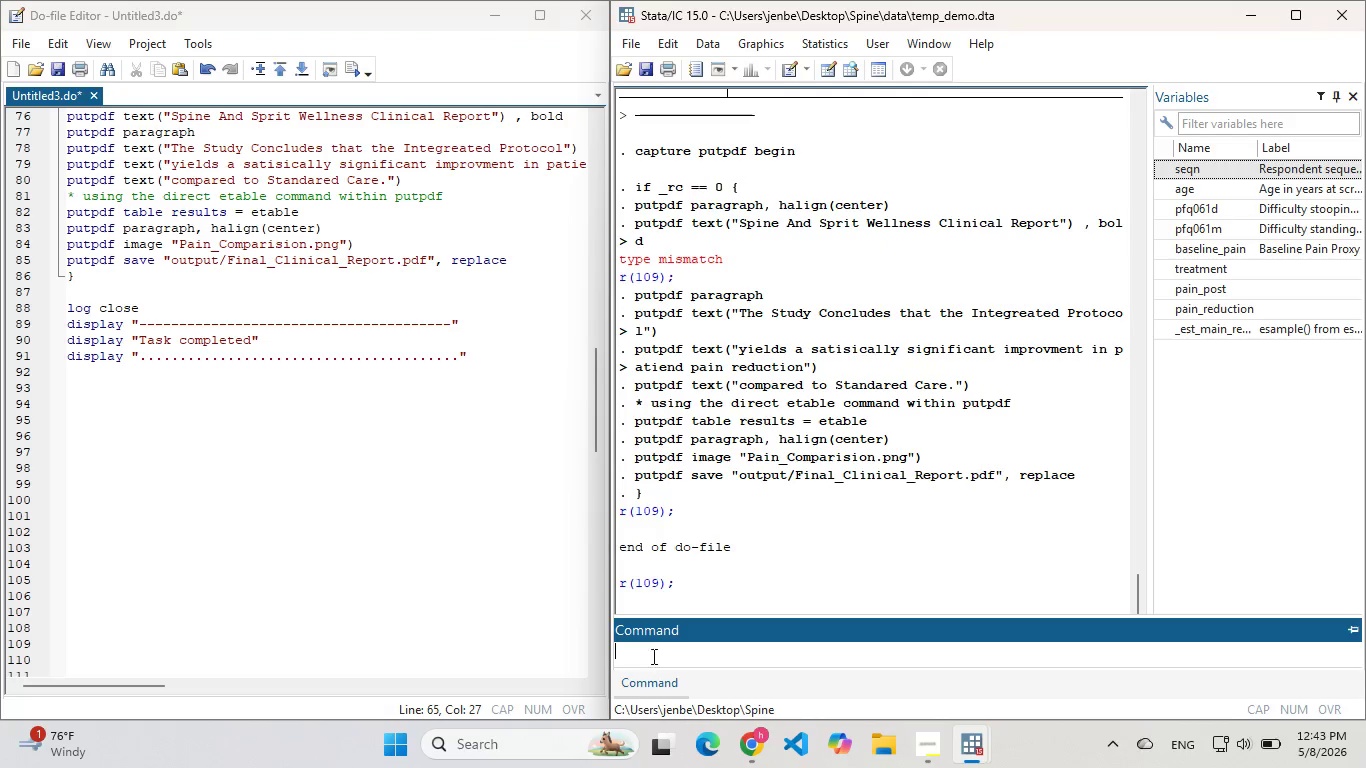 
double_click([651, 651])
 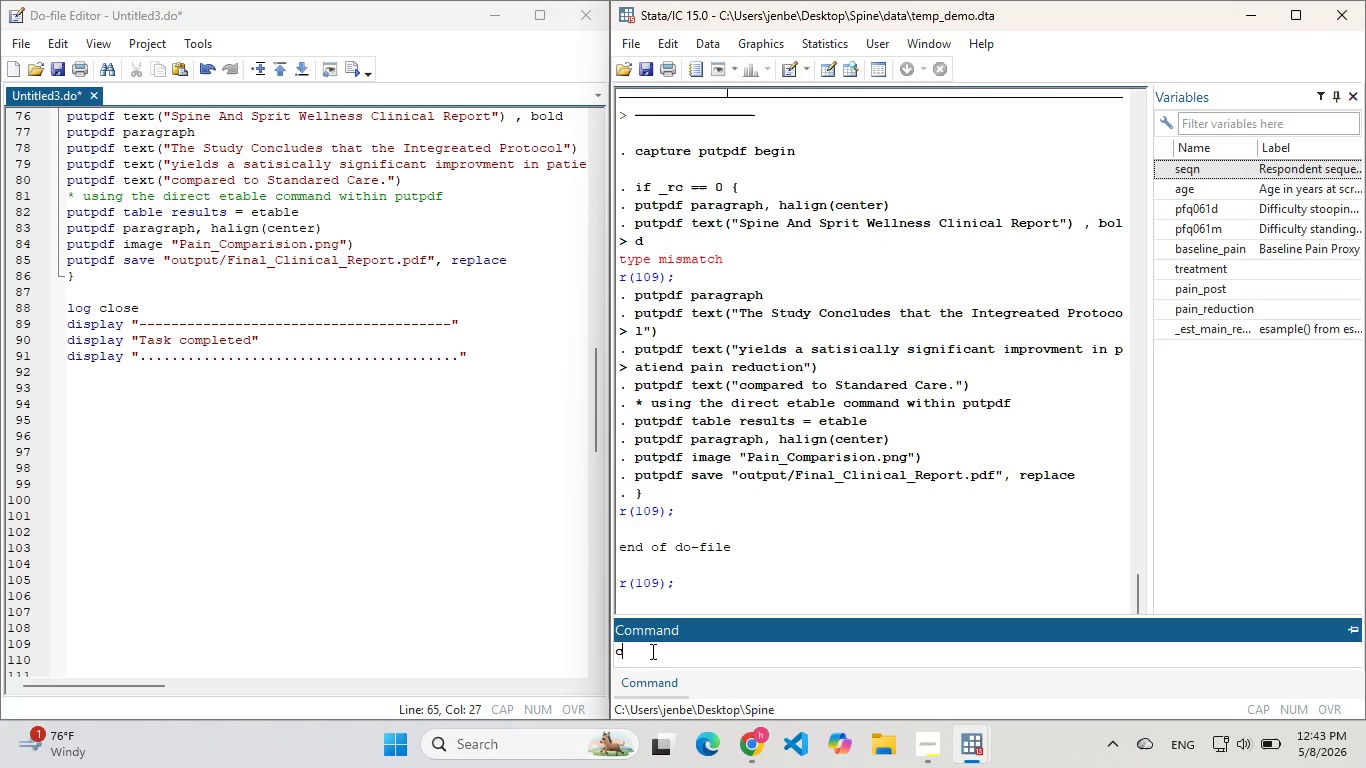 
type(cls)
 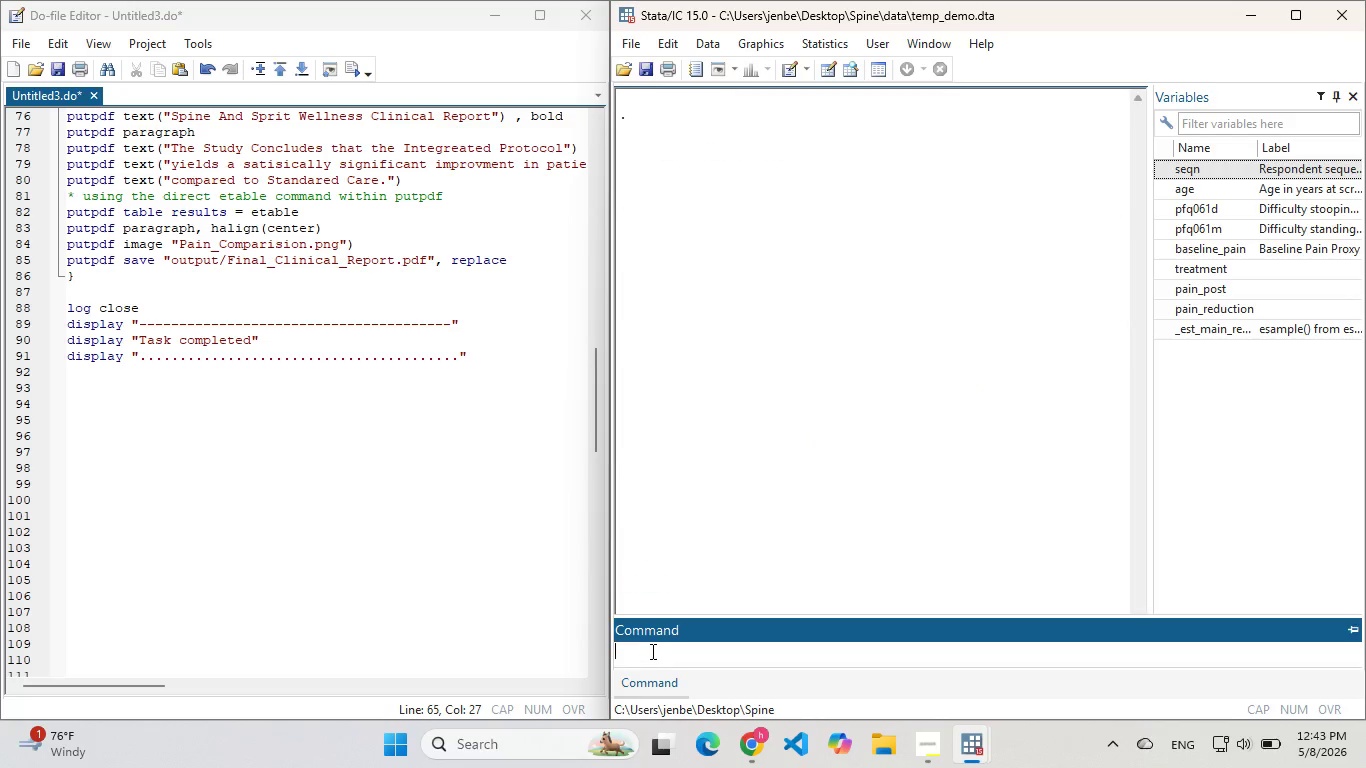 
key(Enter)
 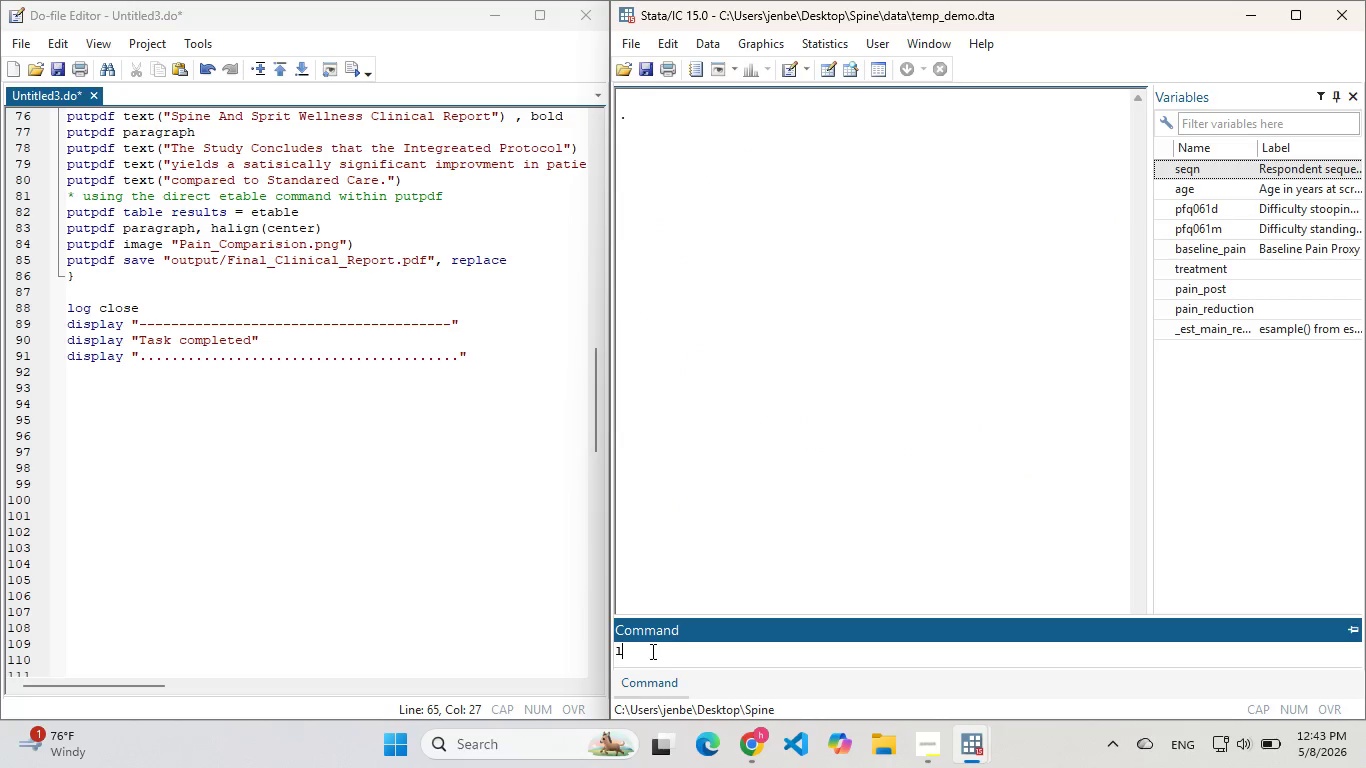 
type(ls)
 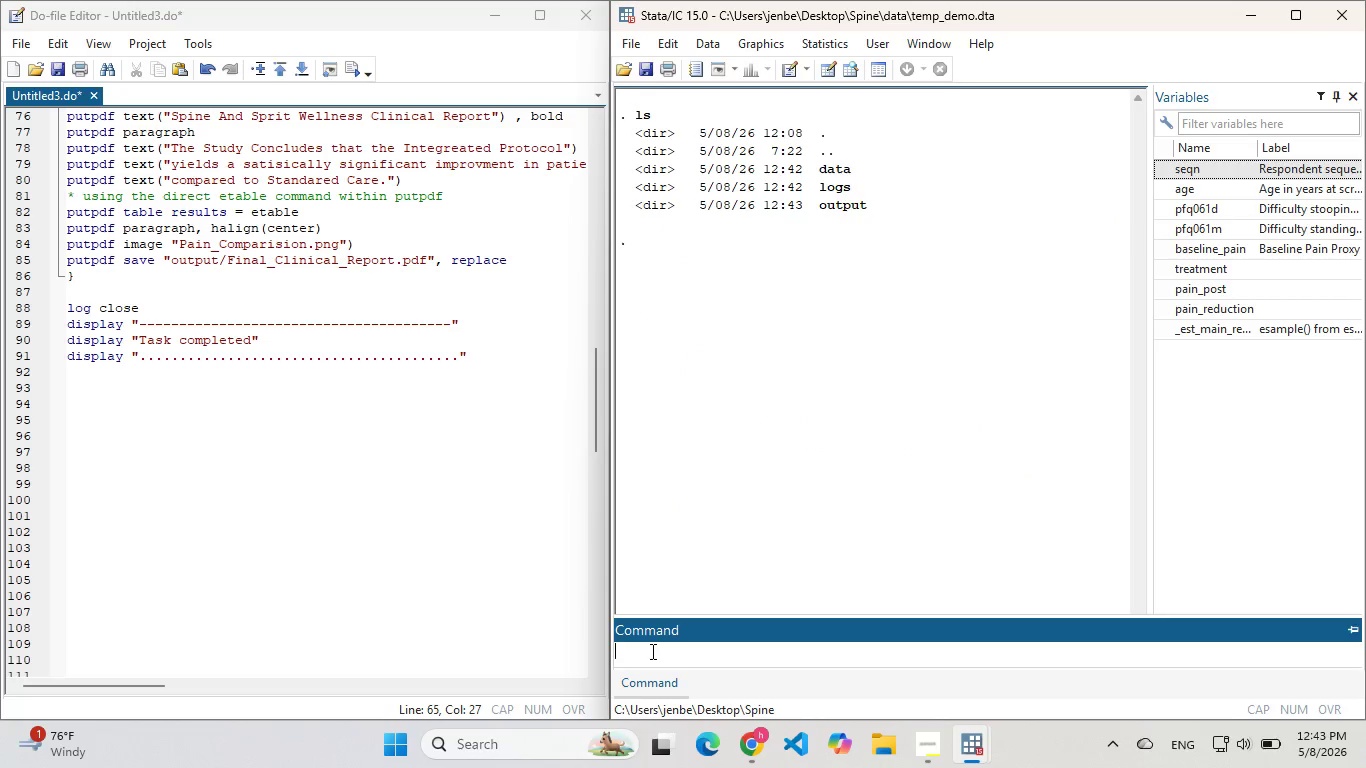 
key(Enter)
 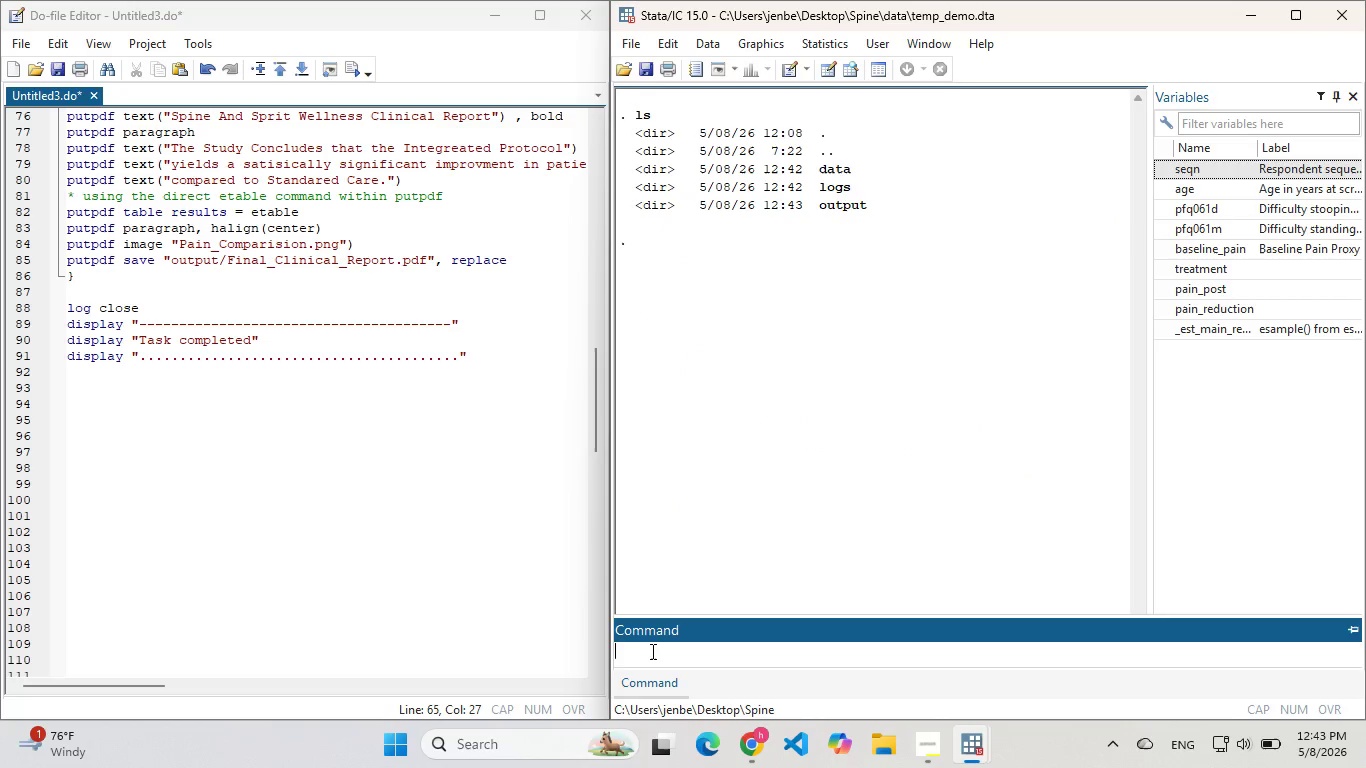 
type(ls ouput/)
 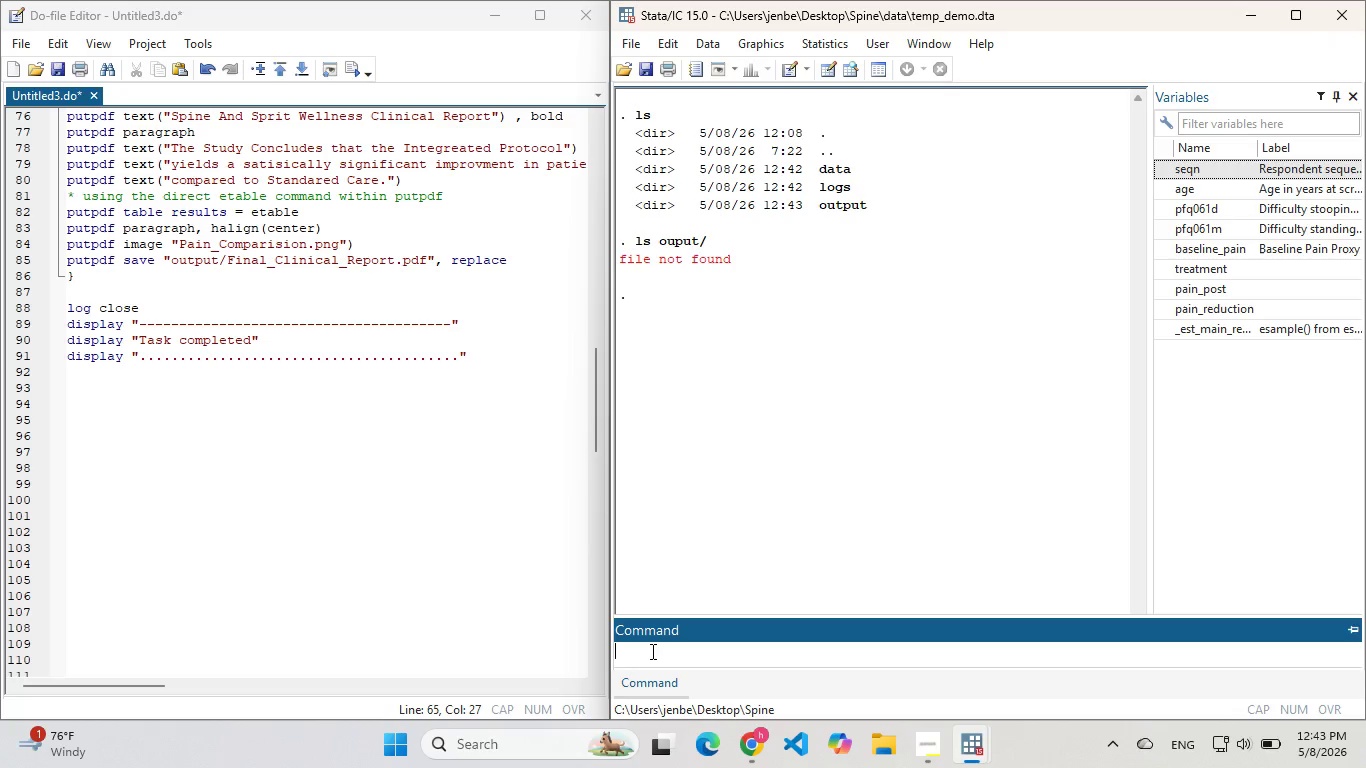 
key(Enter)
 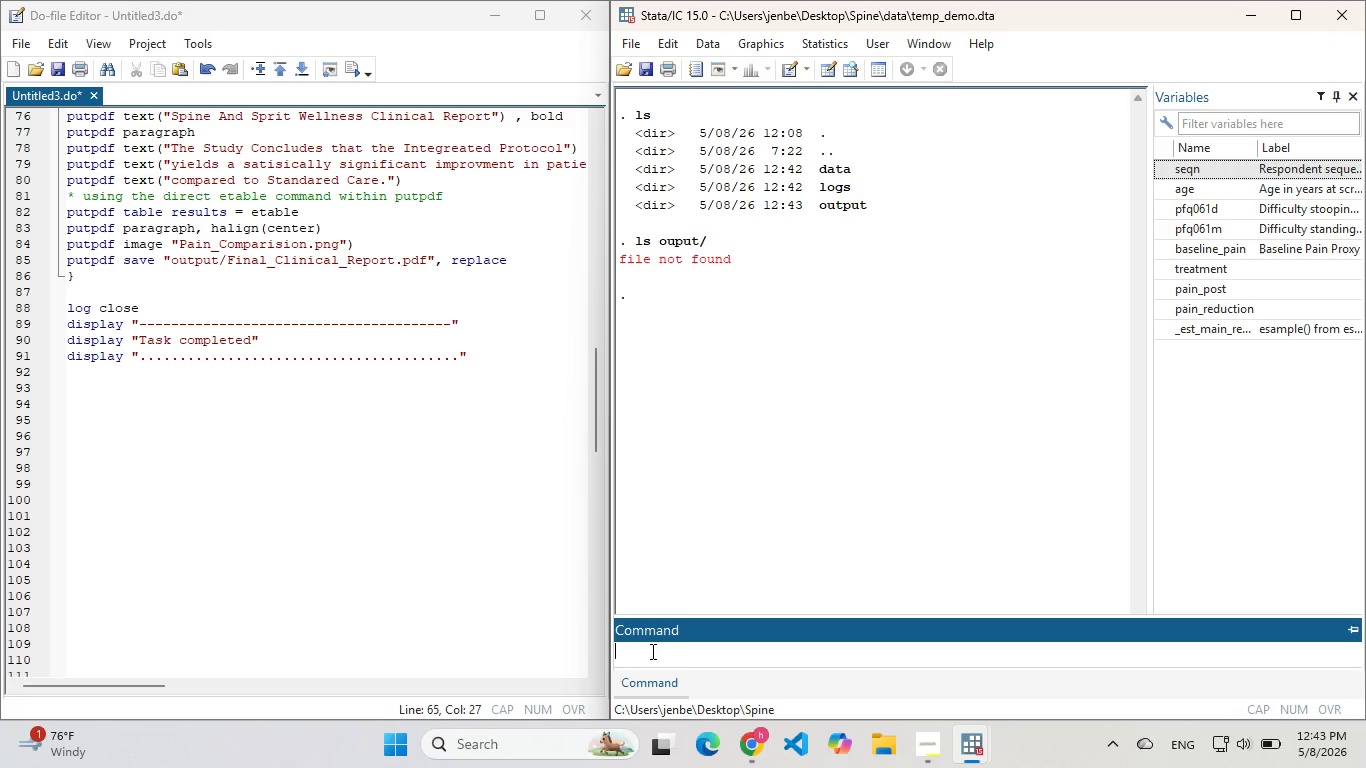 
type(ls output/)
 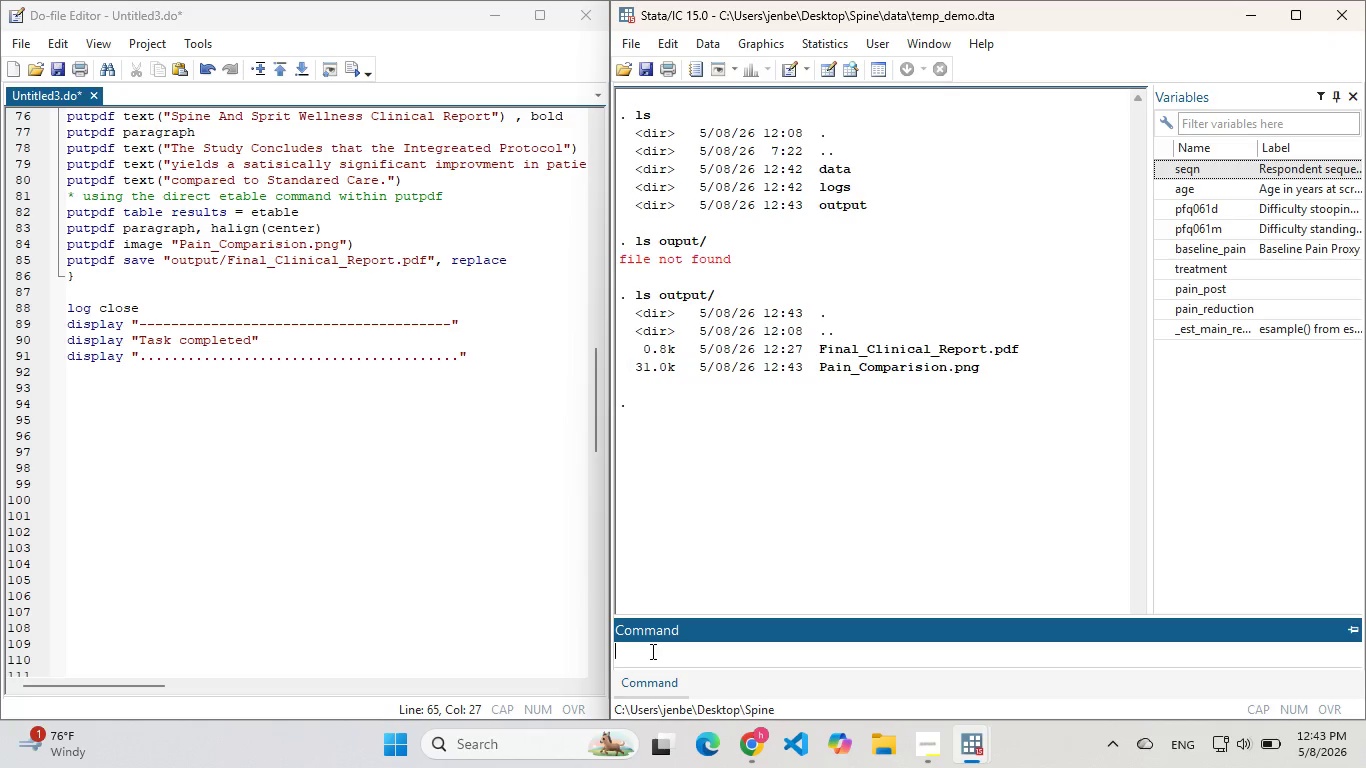 
key(Enter)
 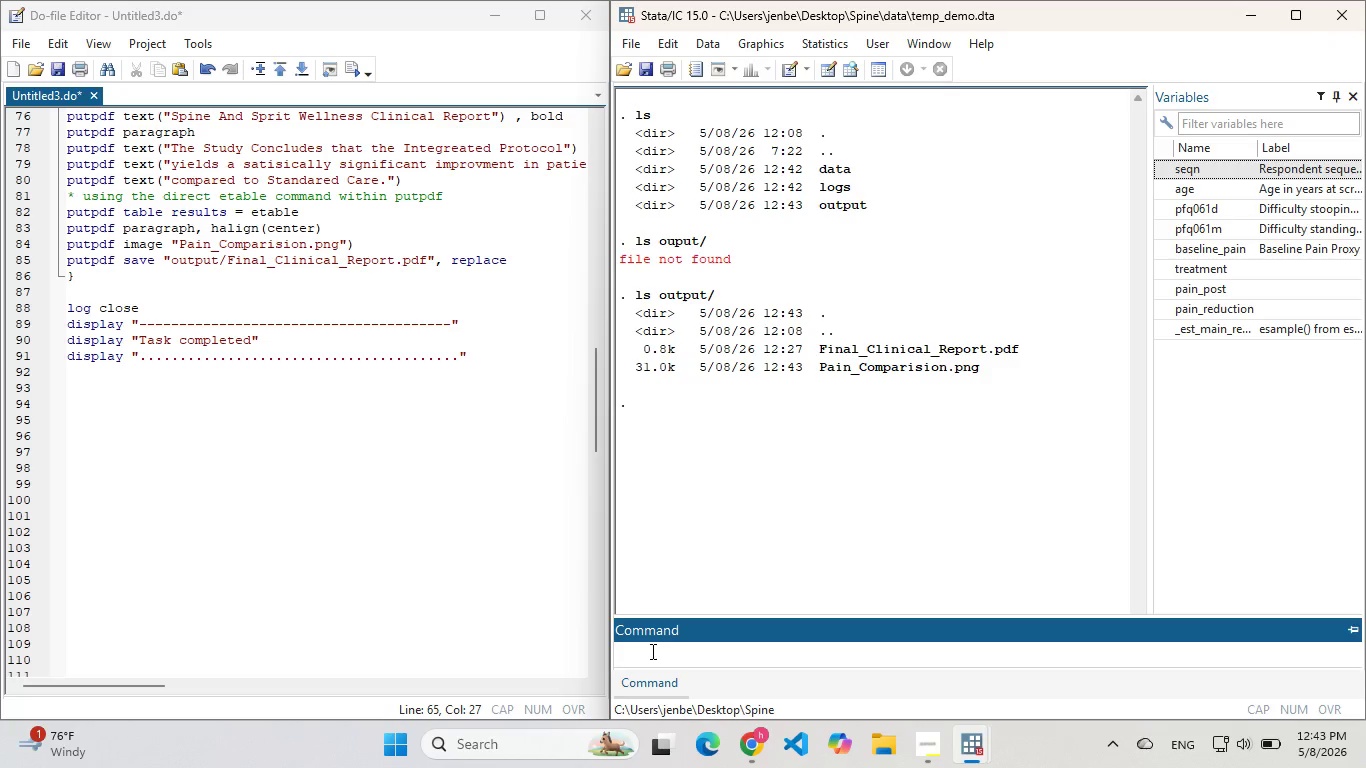 
type(cd ..)
 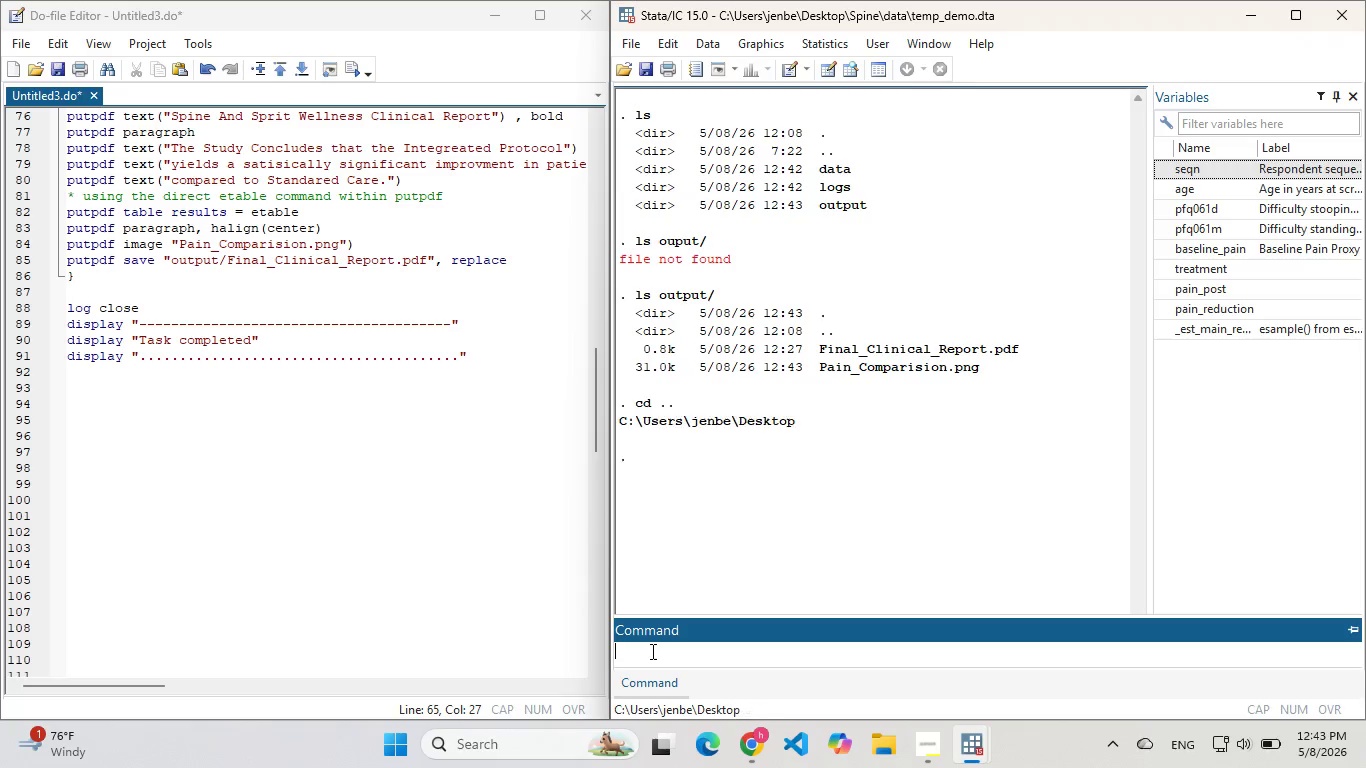 
key(Enter)
 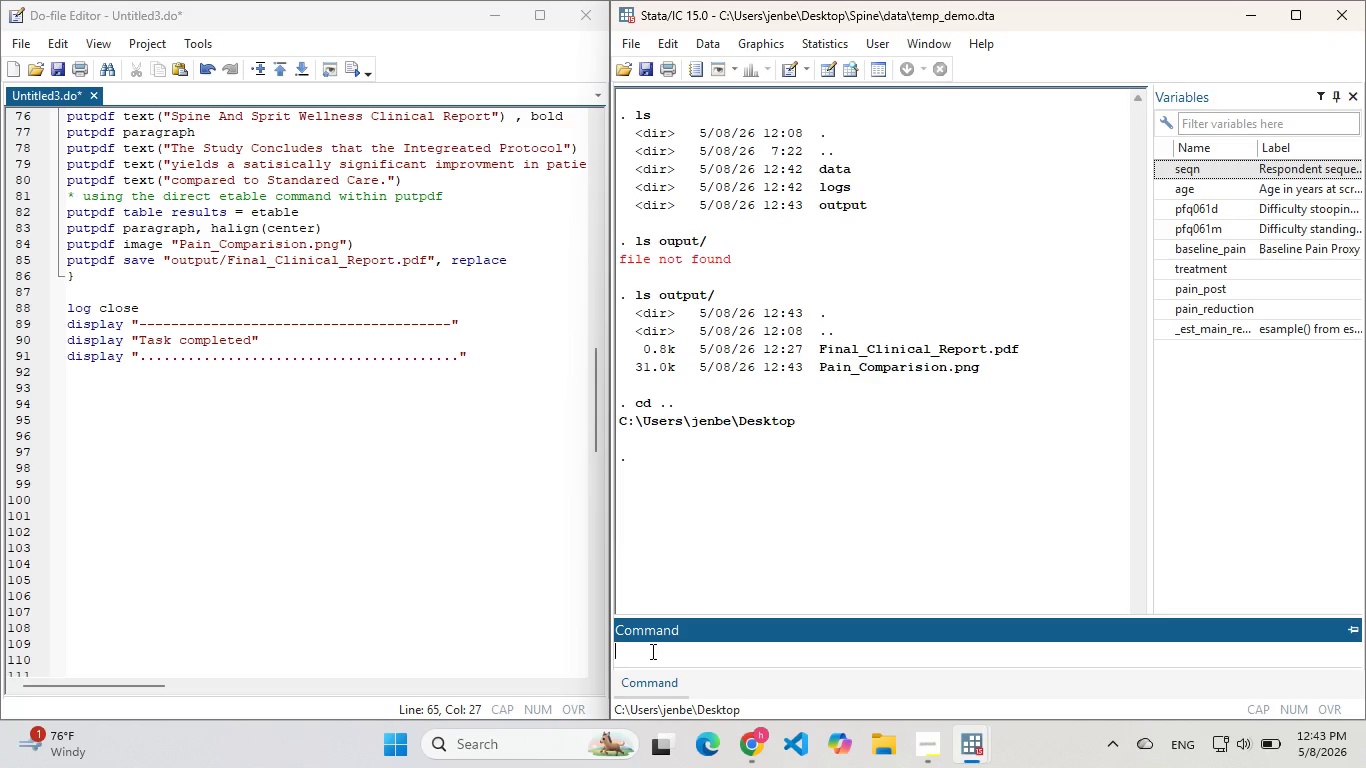 
type(ls)
key(Backspace)
key(Backspace)
key(Backspace)
type(ls)
 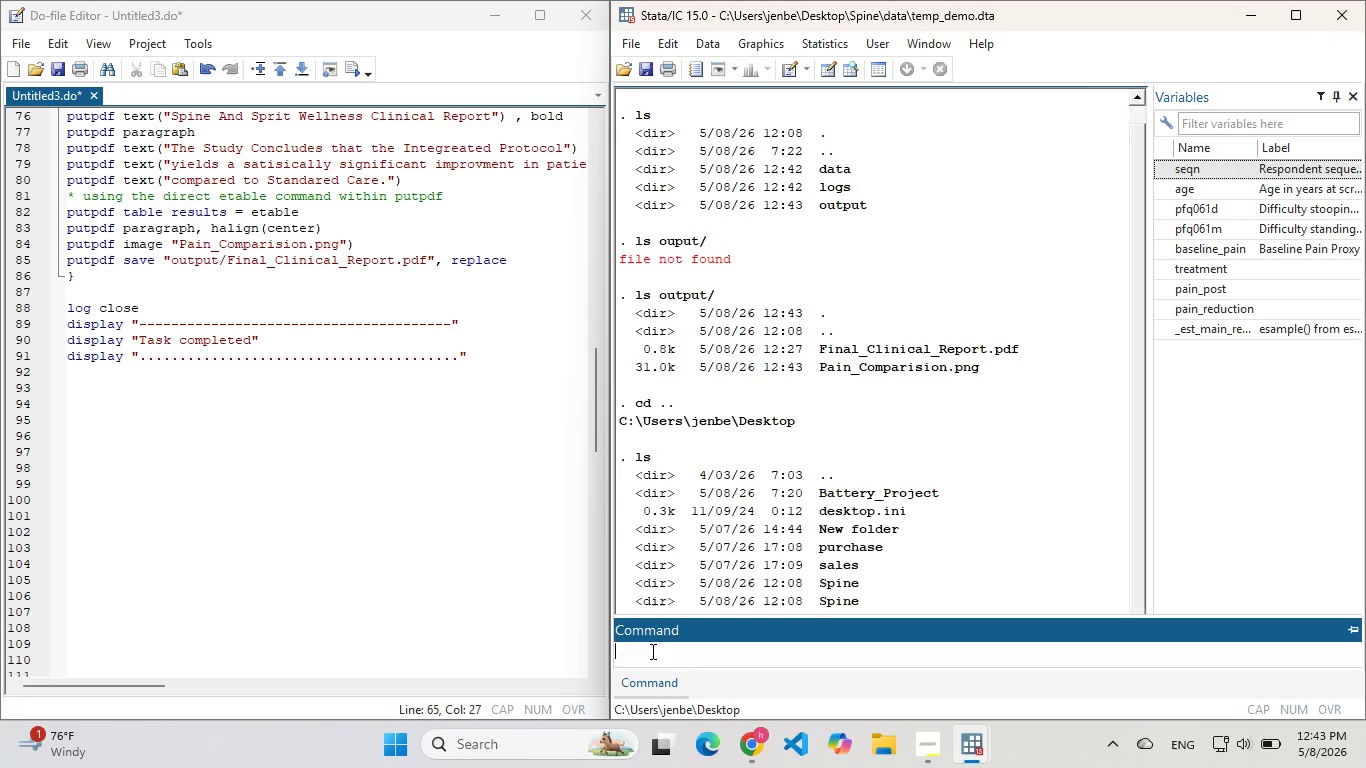 
key(Enter)
 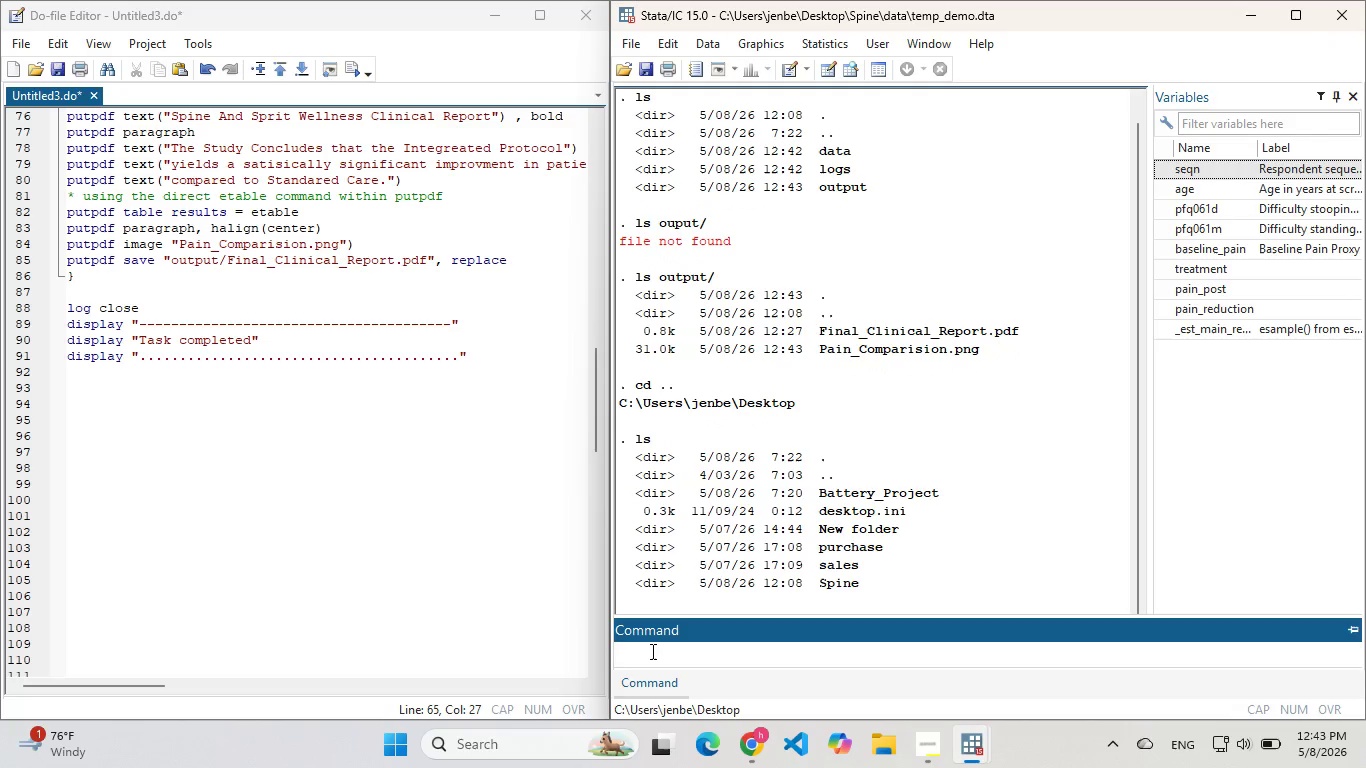 
type(cd Spine)
 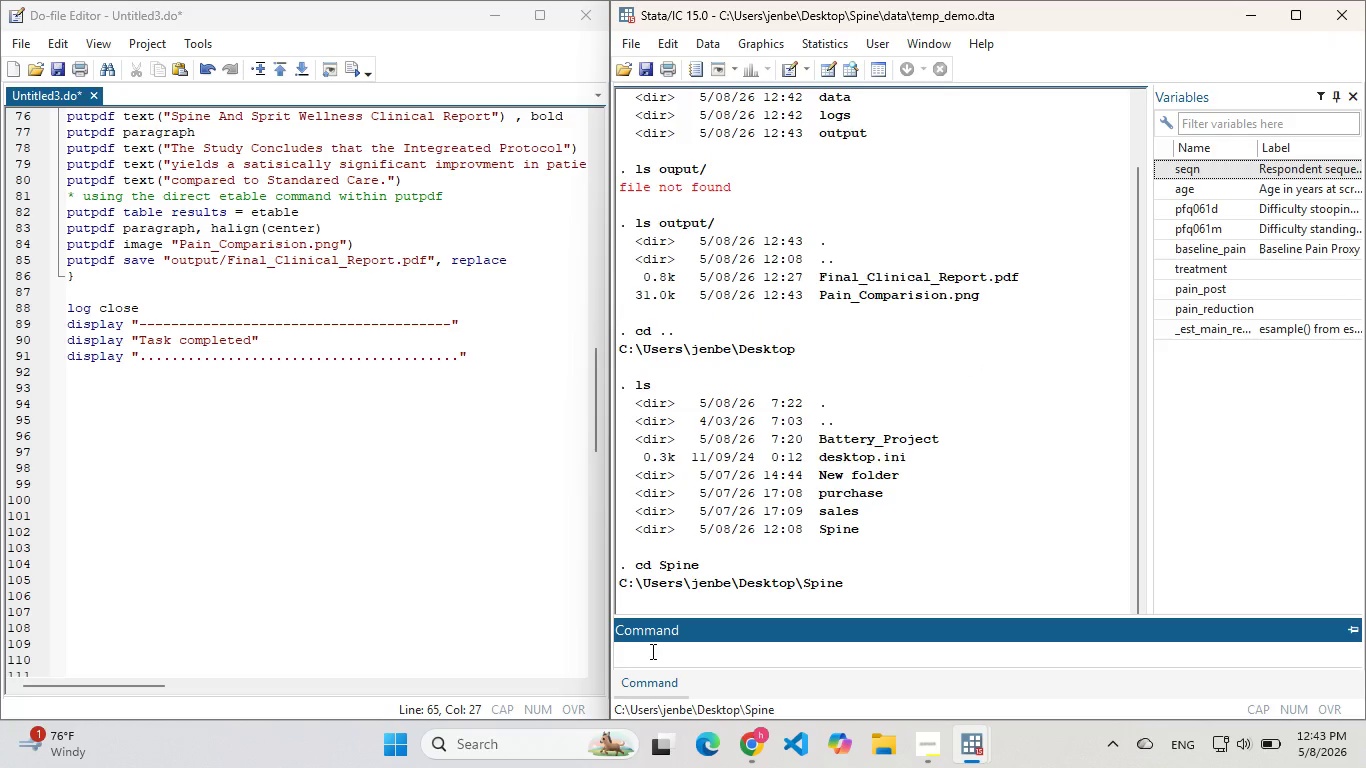 
 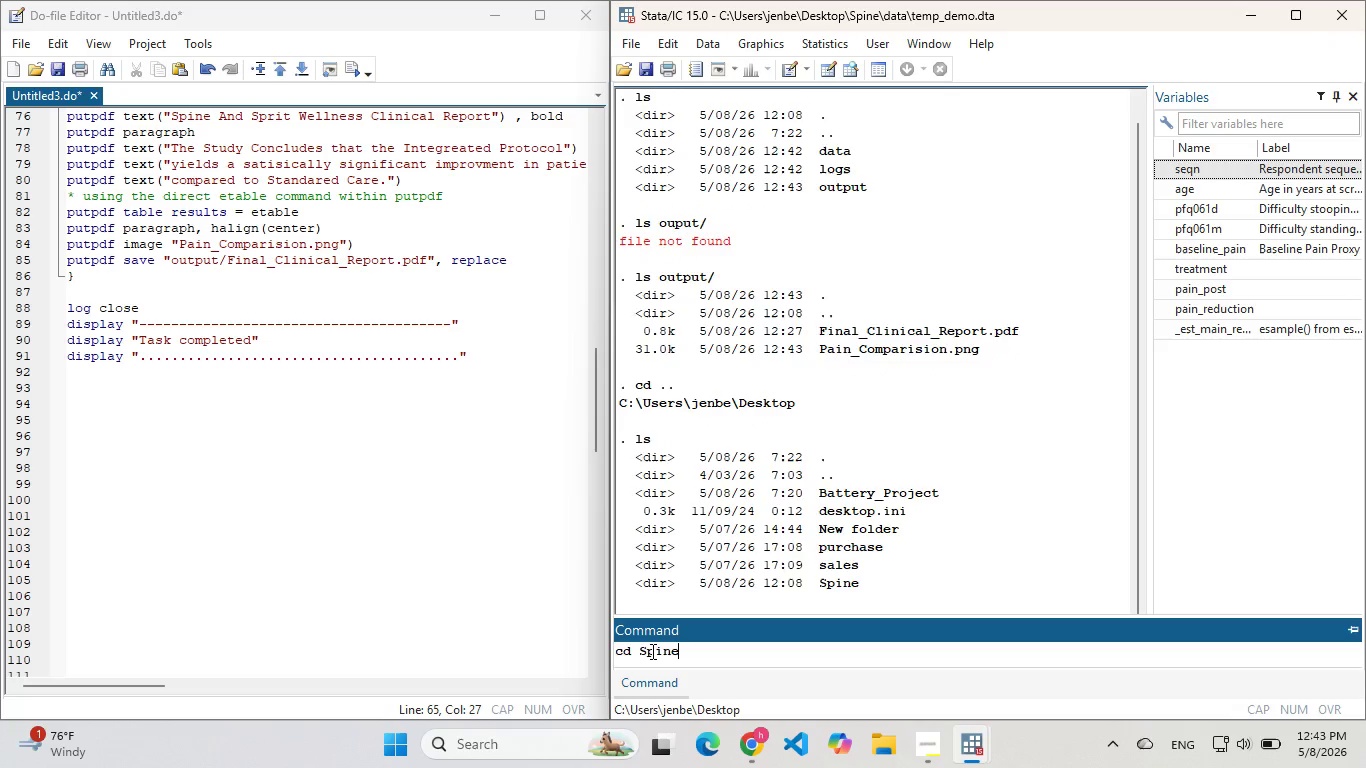 
key(Enter)
 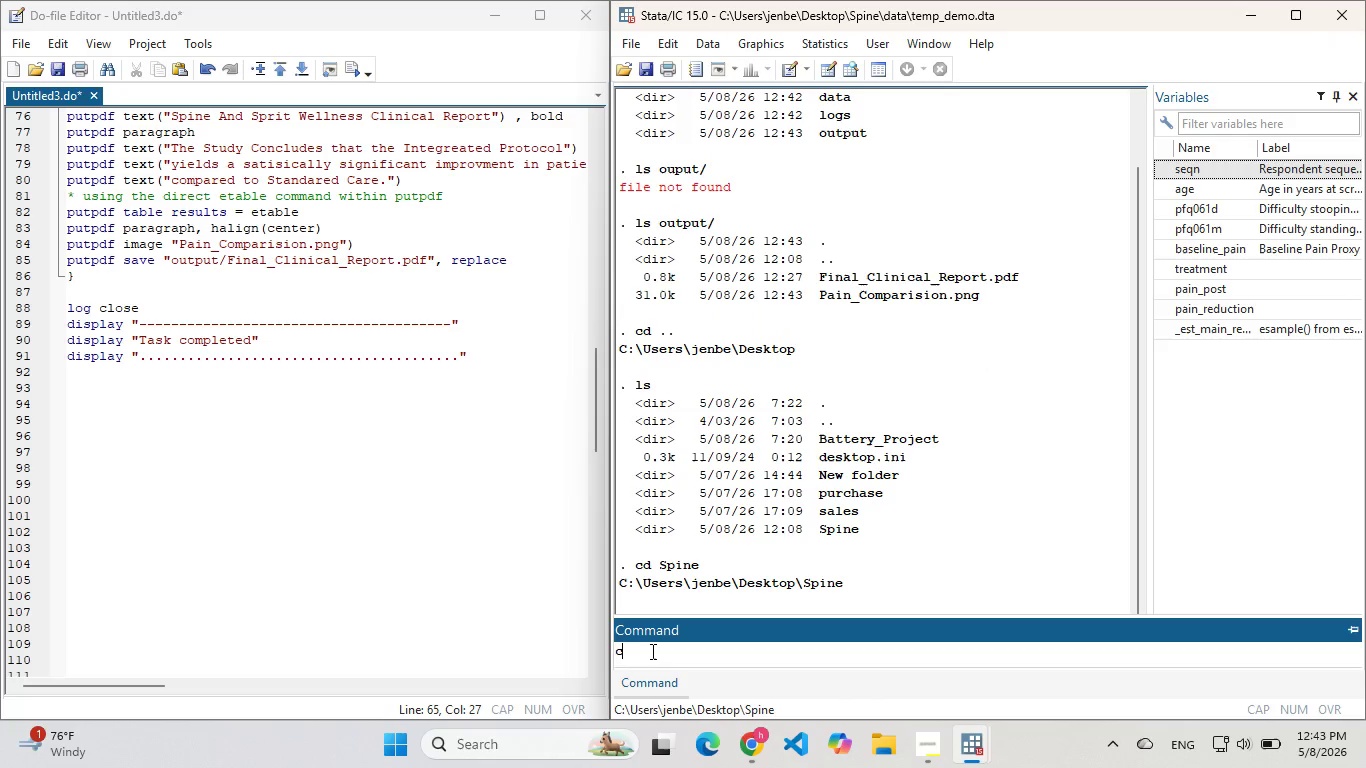 
type(cls)
 